 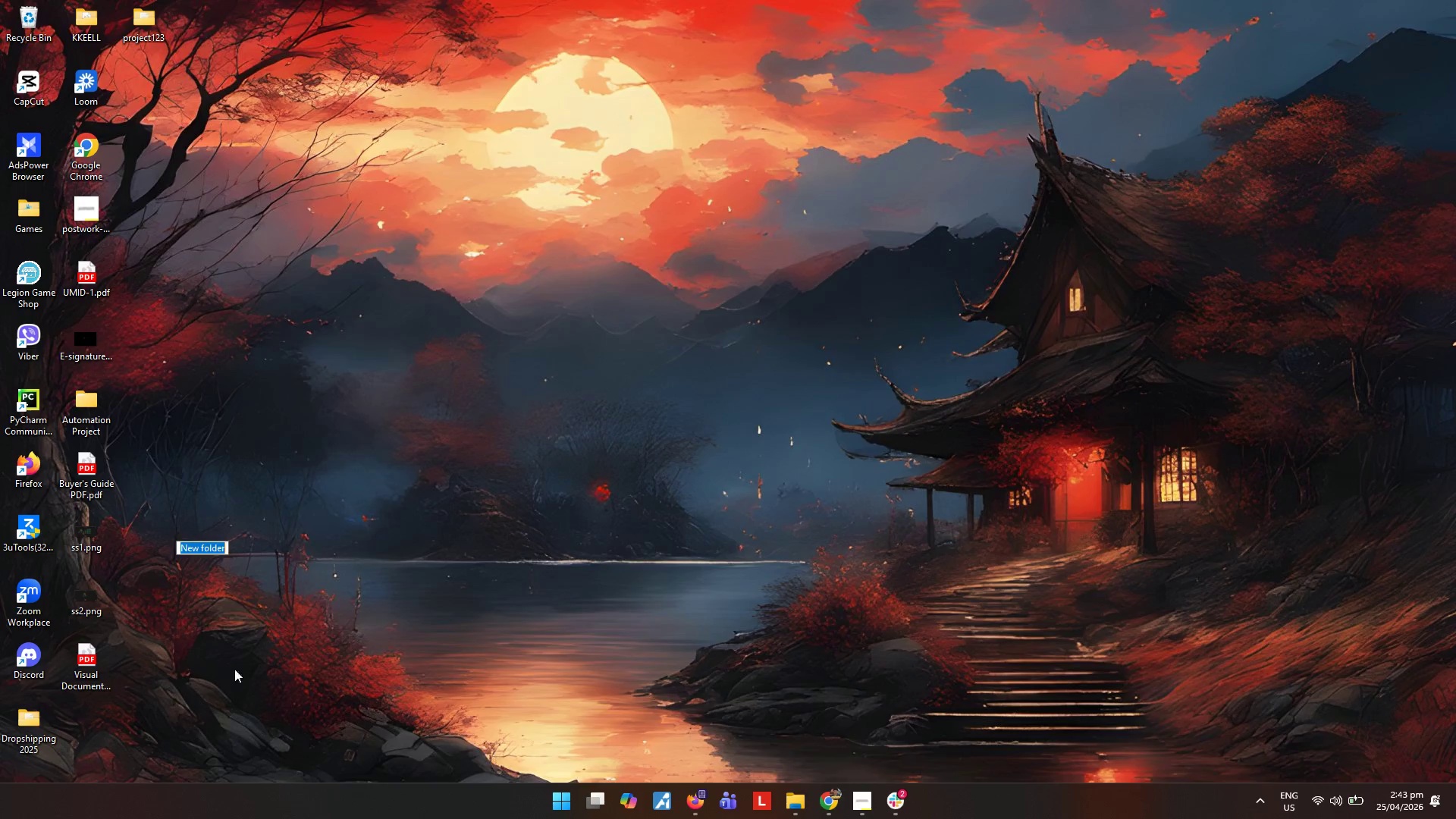 
key(Control+ControlLeft)
 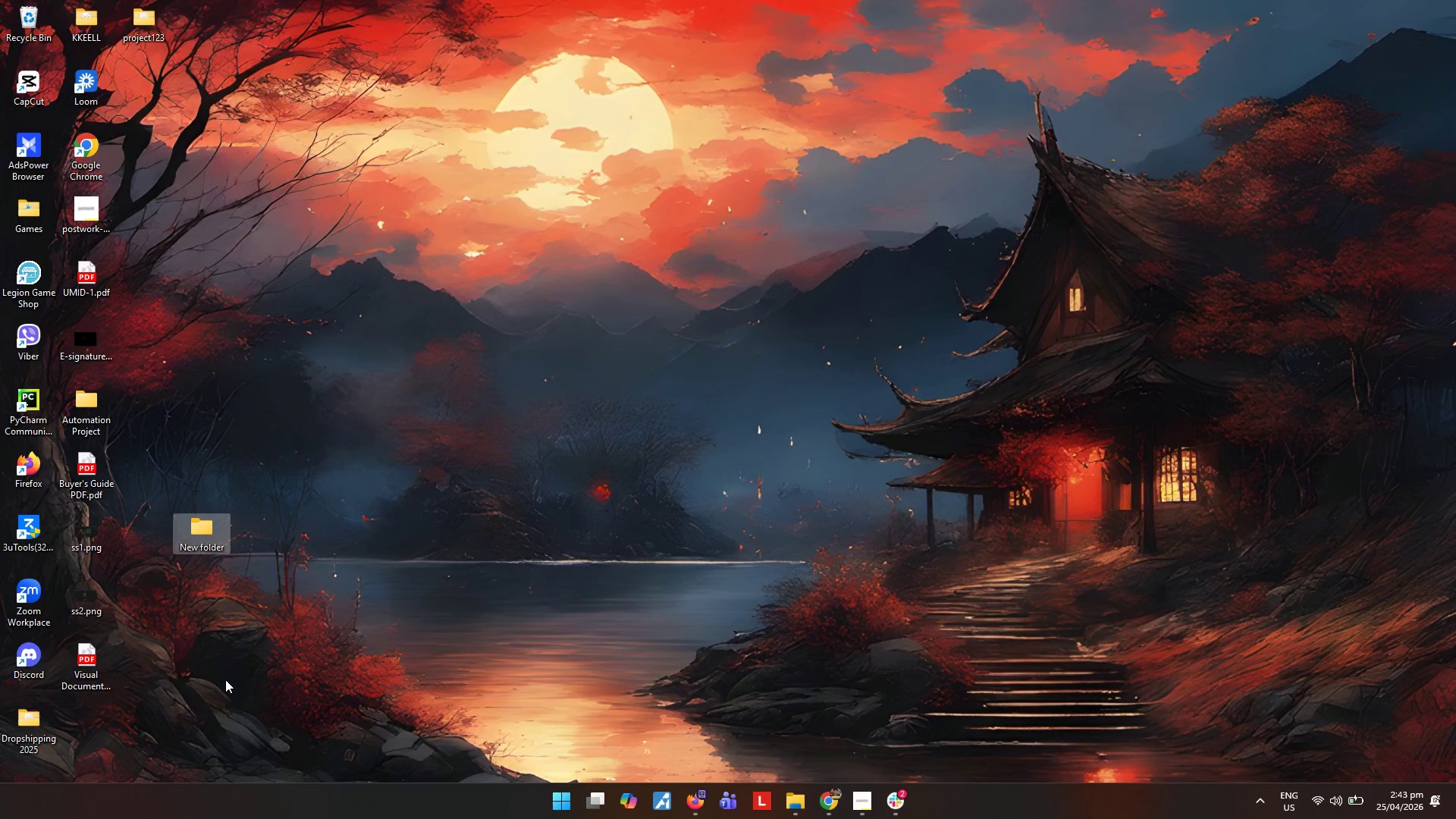 
key(Control+V)
 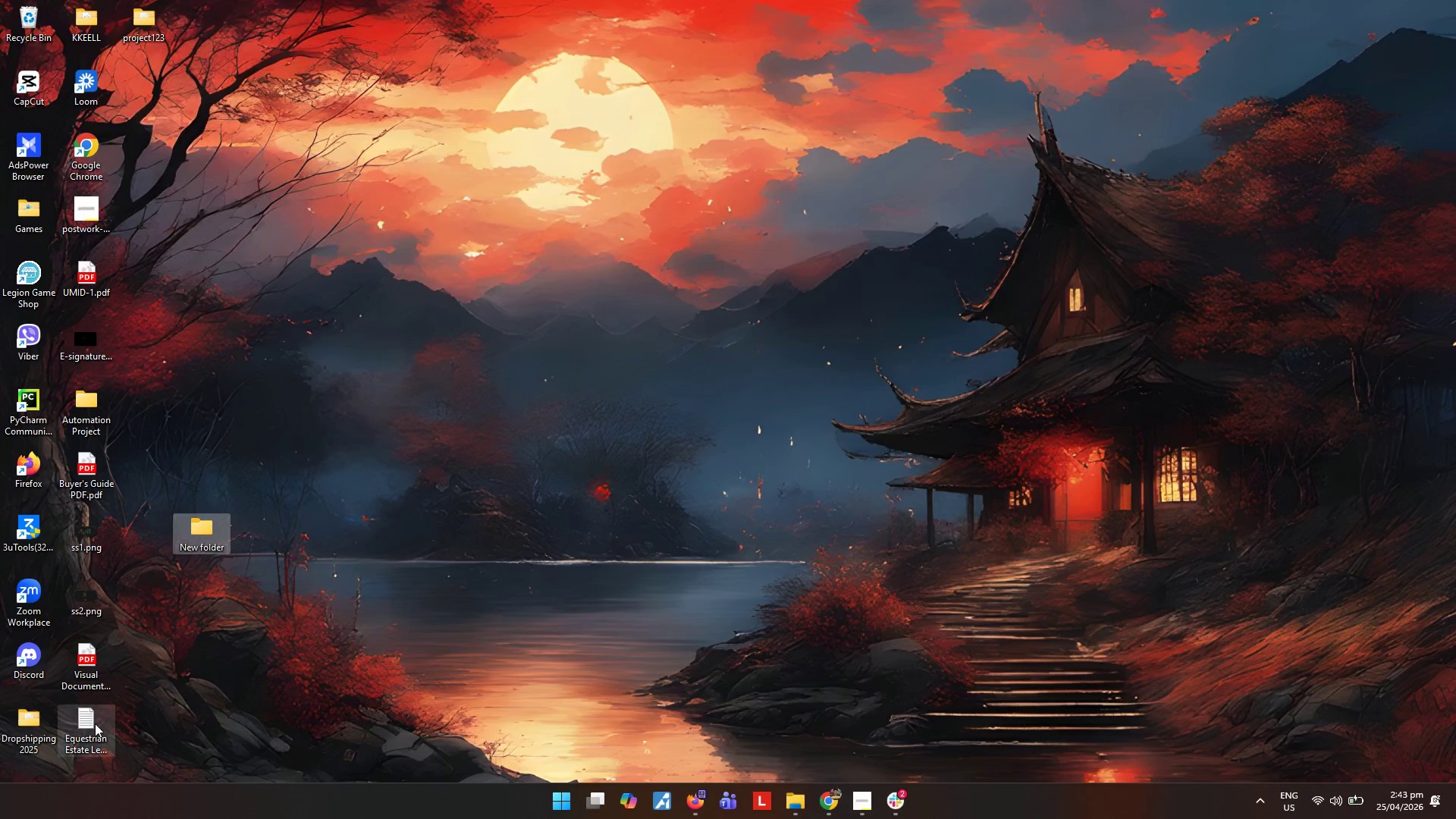 
key(F2)
 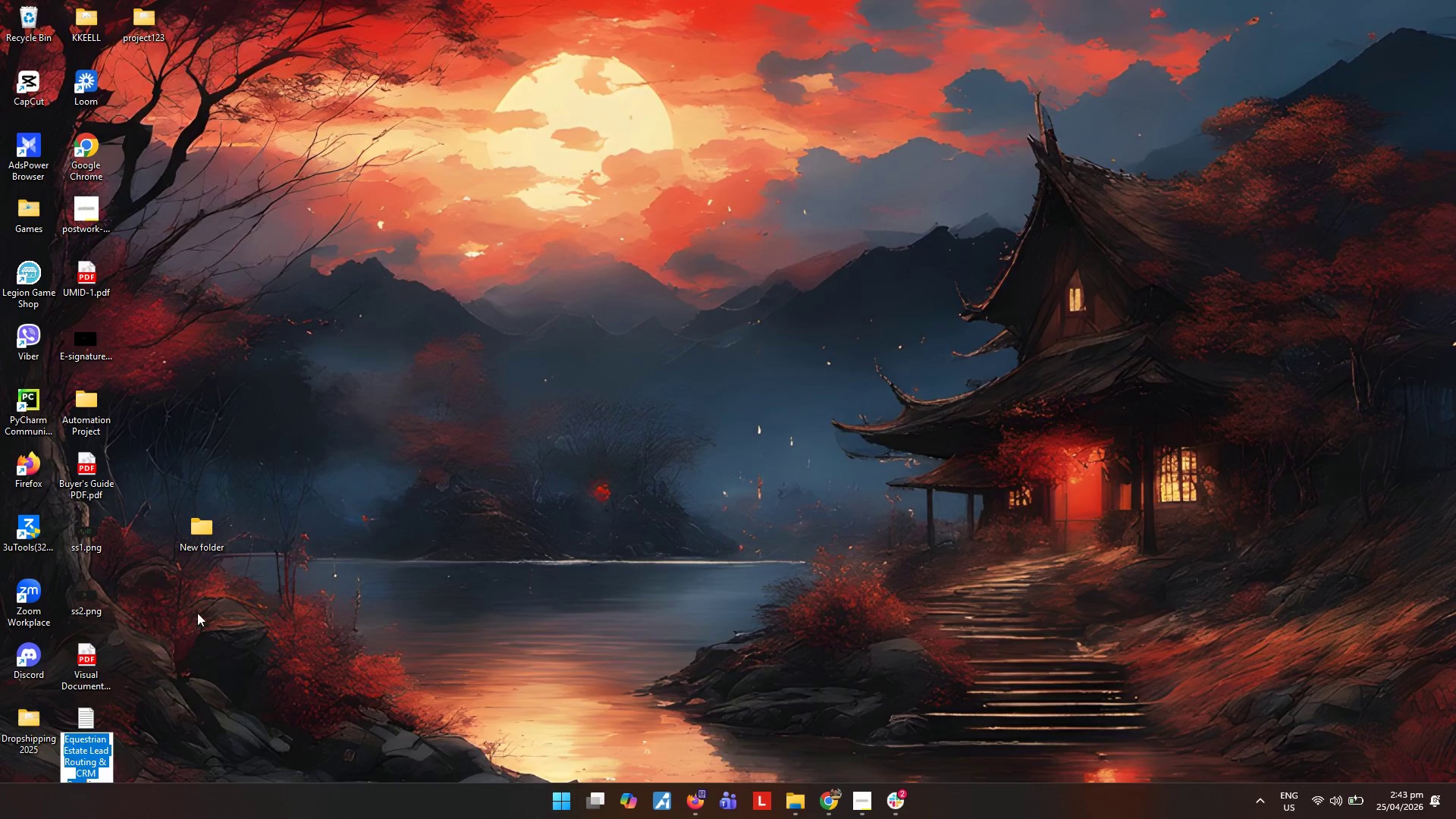 
key(Control+ControlLeft)
 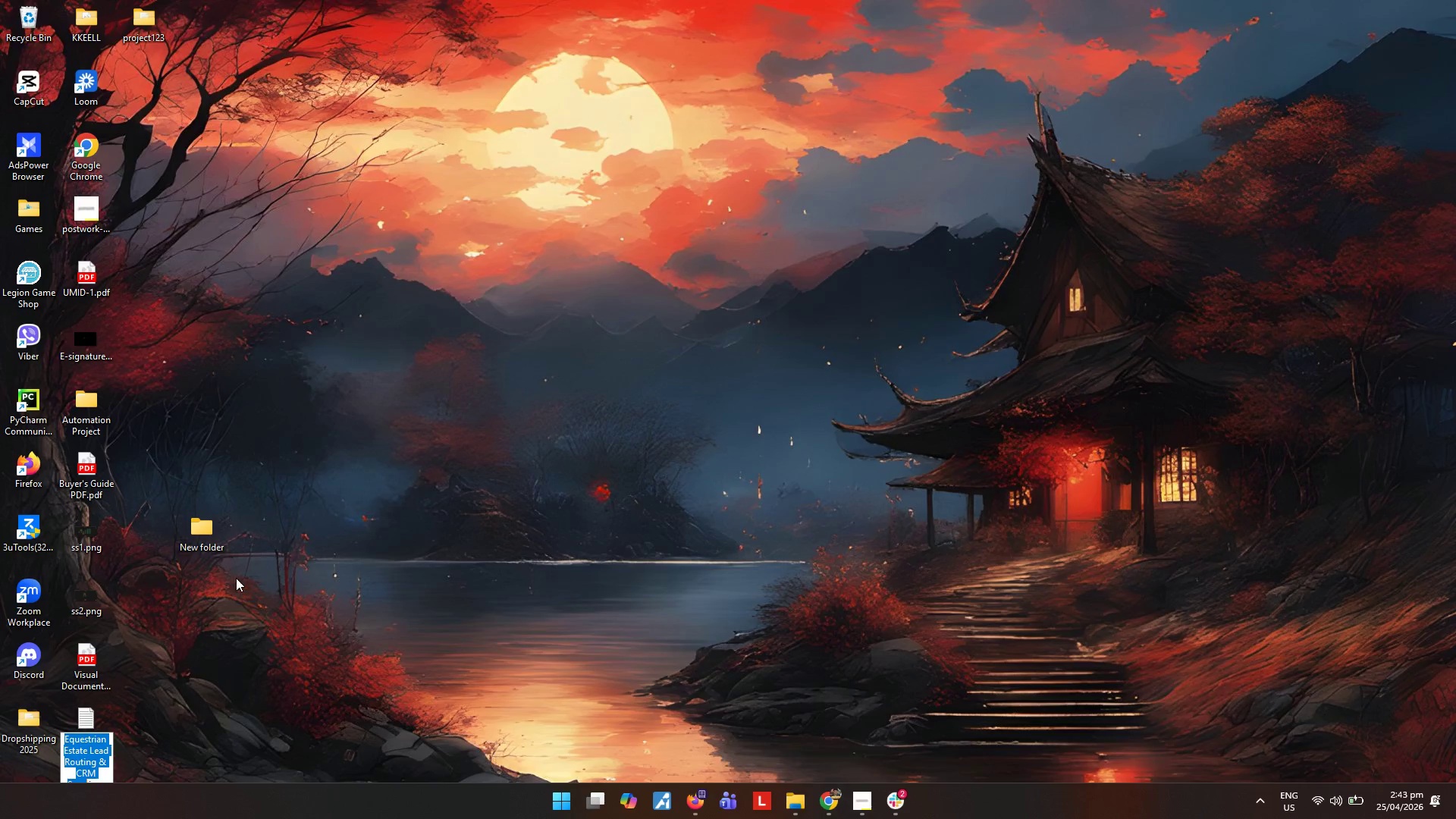 
key(Control+C)
 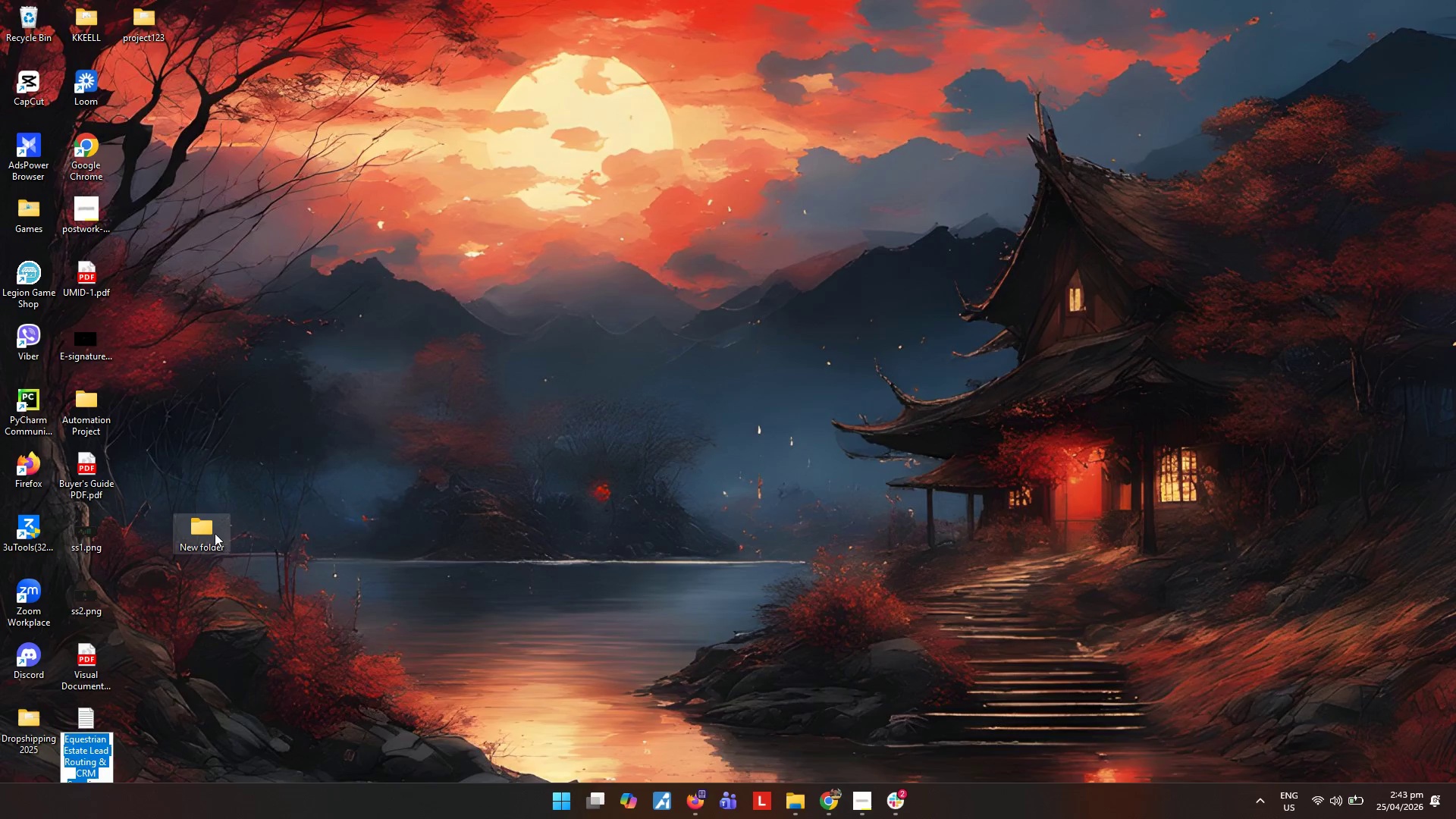 
left_click([215, 533])
 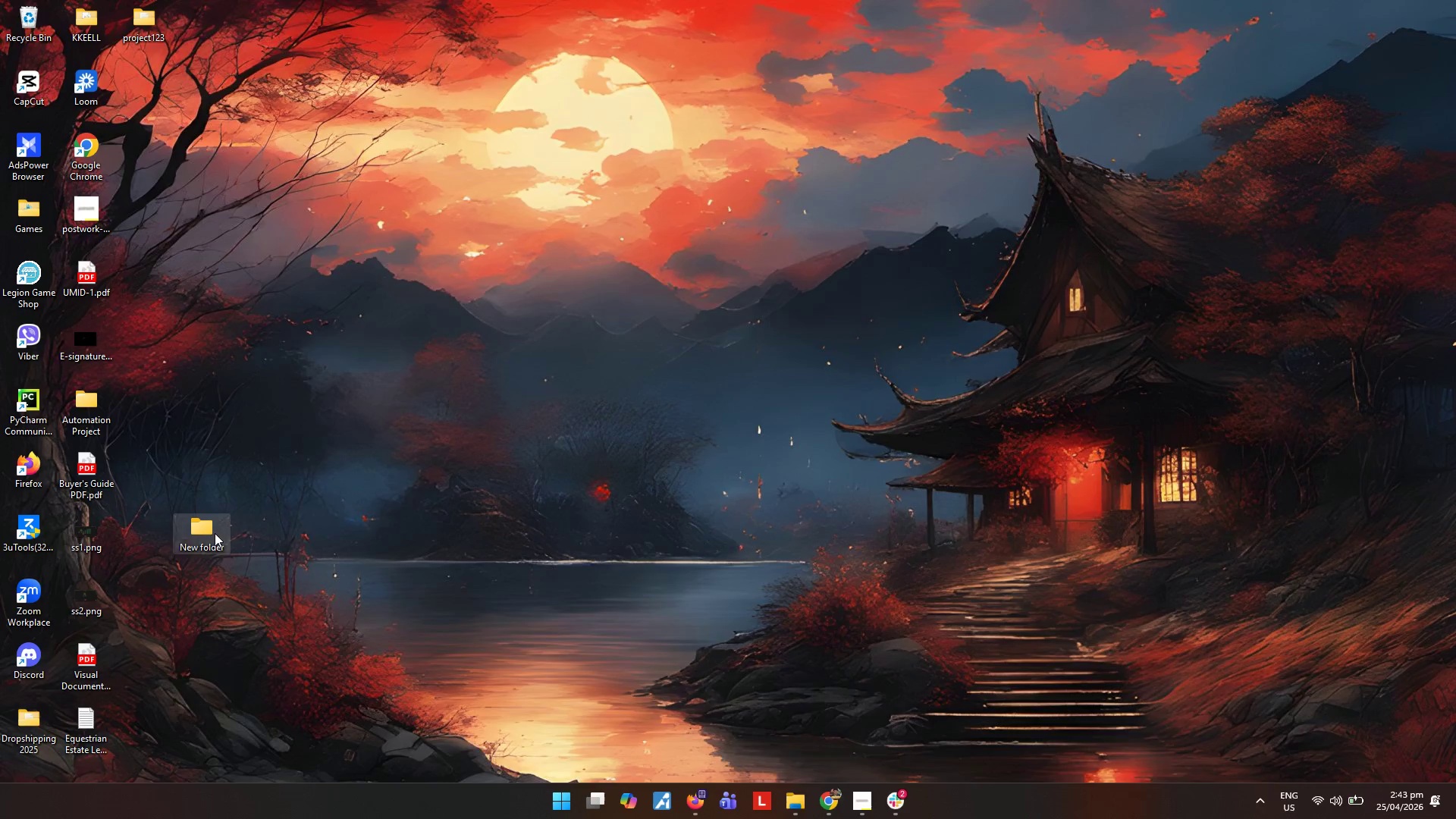 
key(F2)
 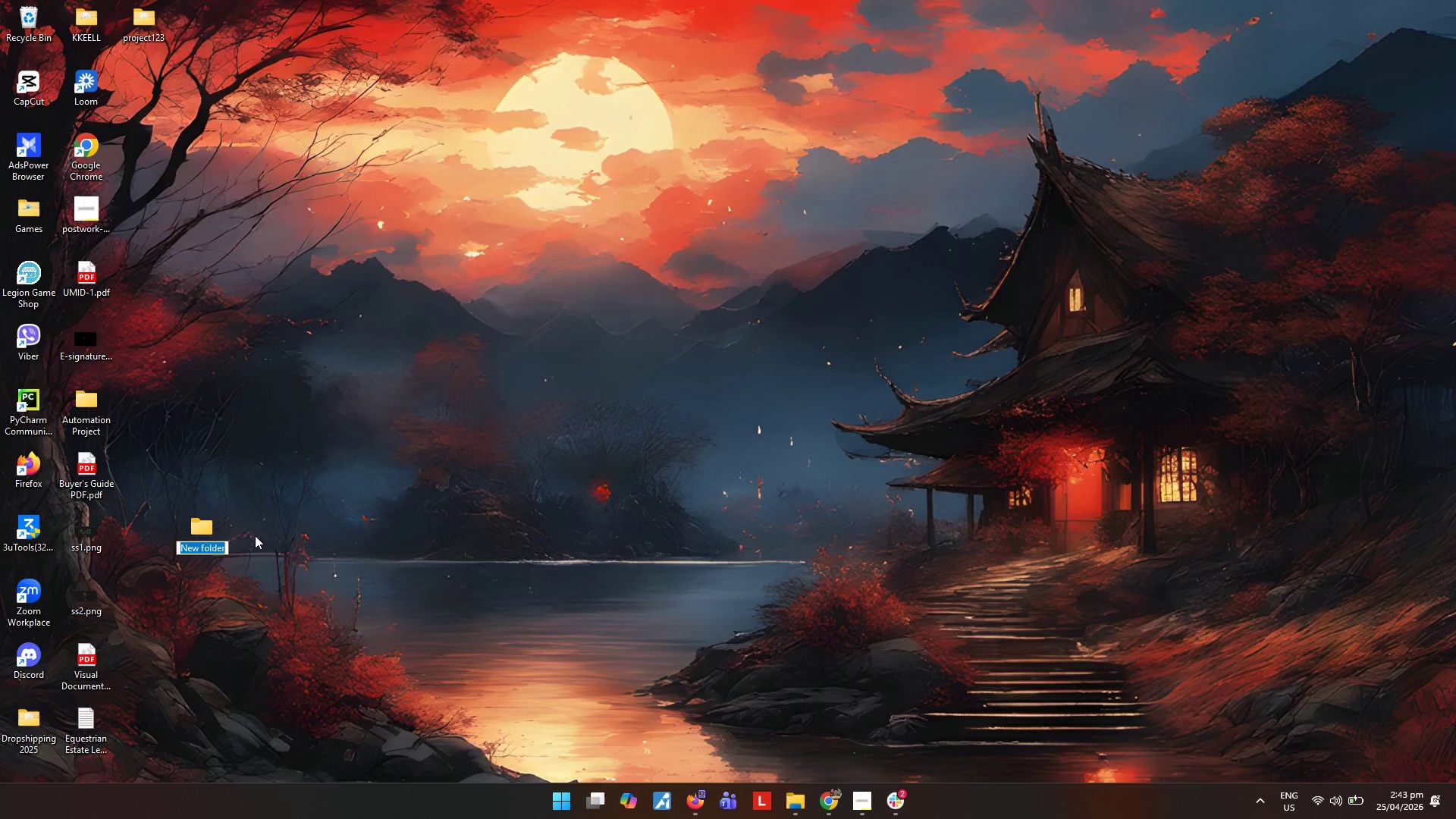 
key(Control+ControlLeft)
 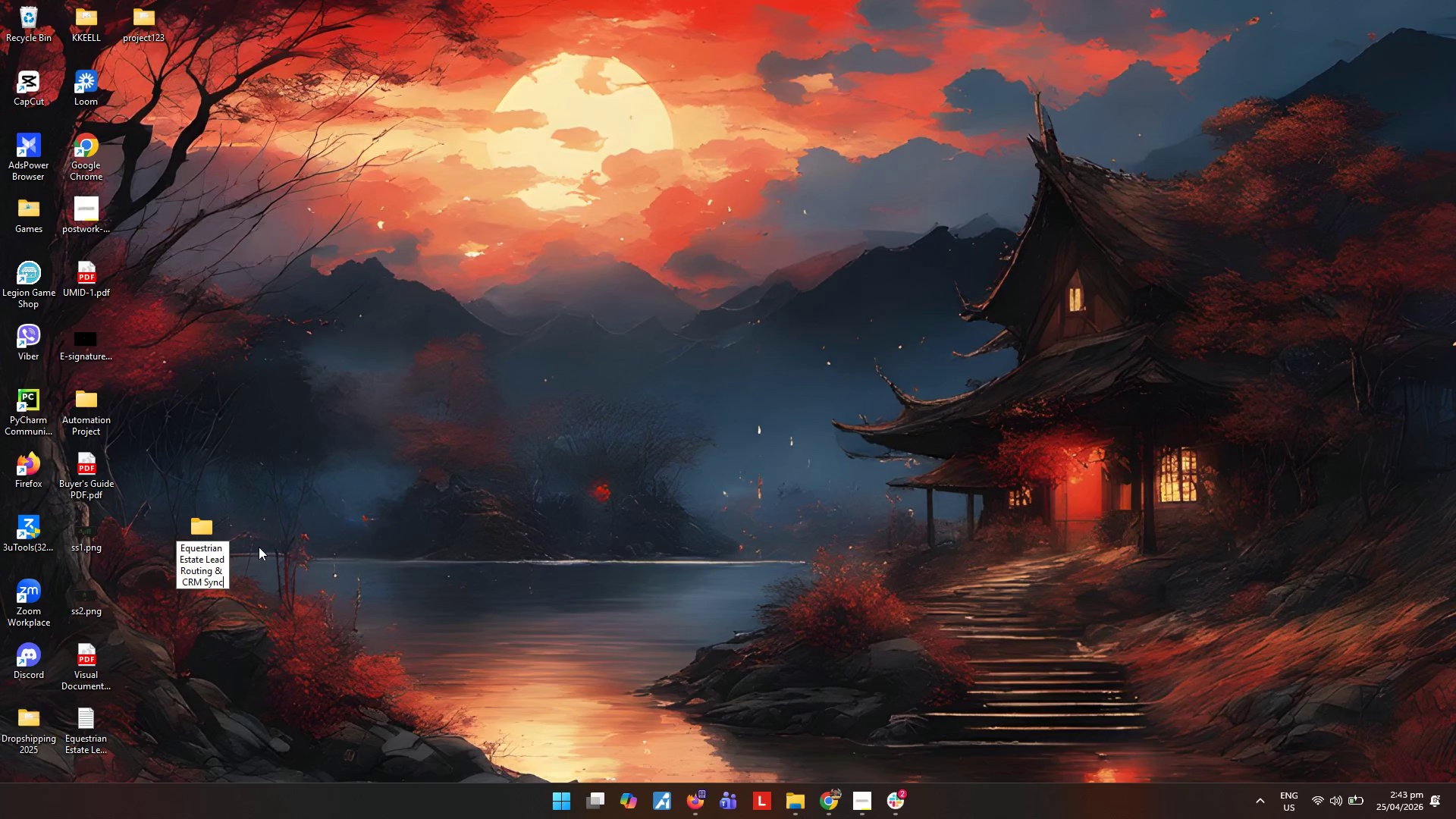 
key(Control+V)
 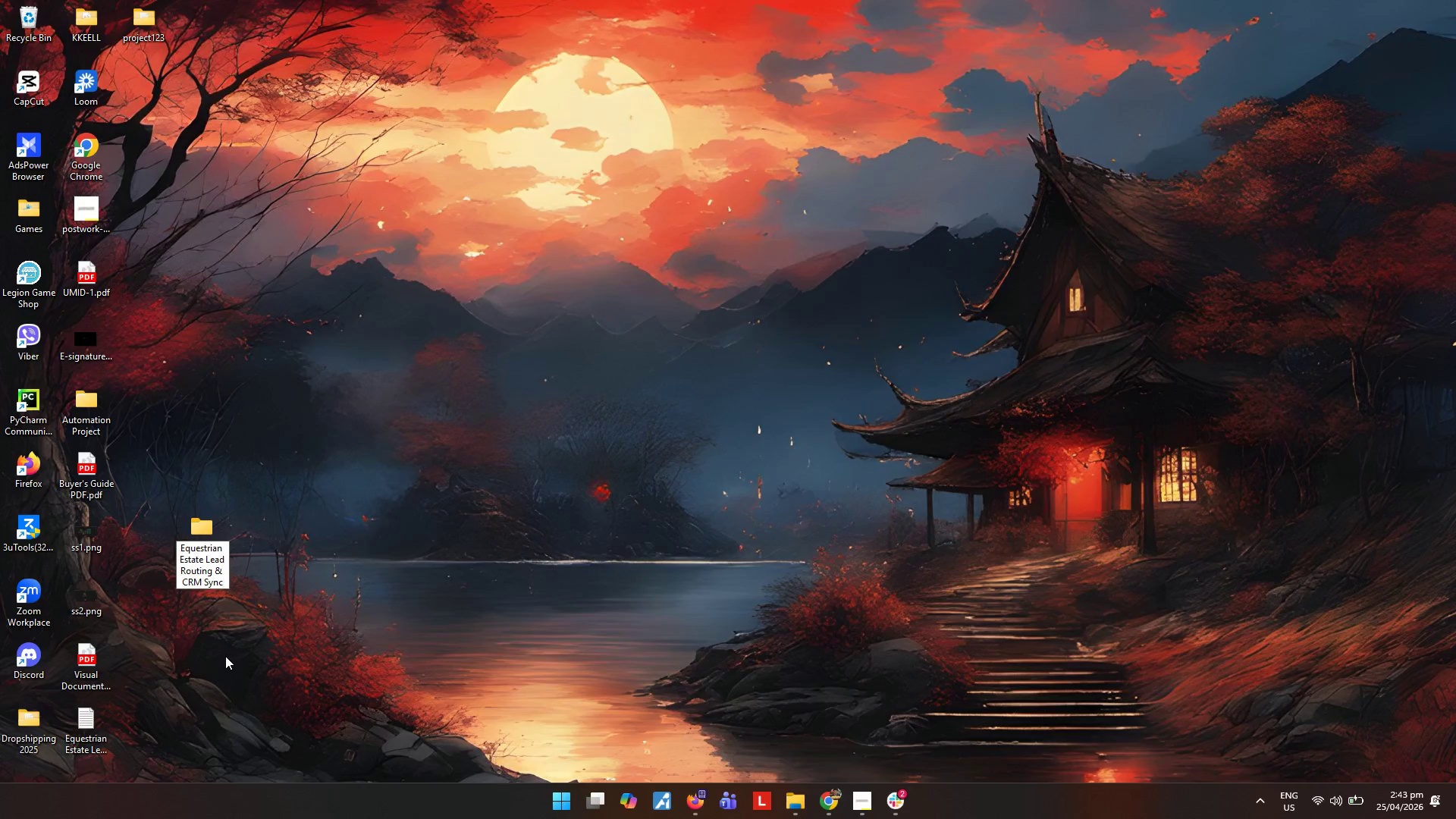 
left_click_drag(start_coordinate=[225, 656], to_coordinate=[229, 648])
 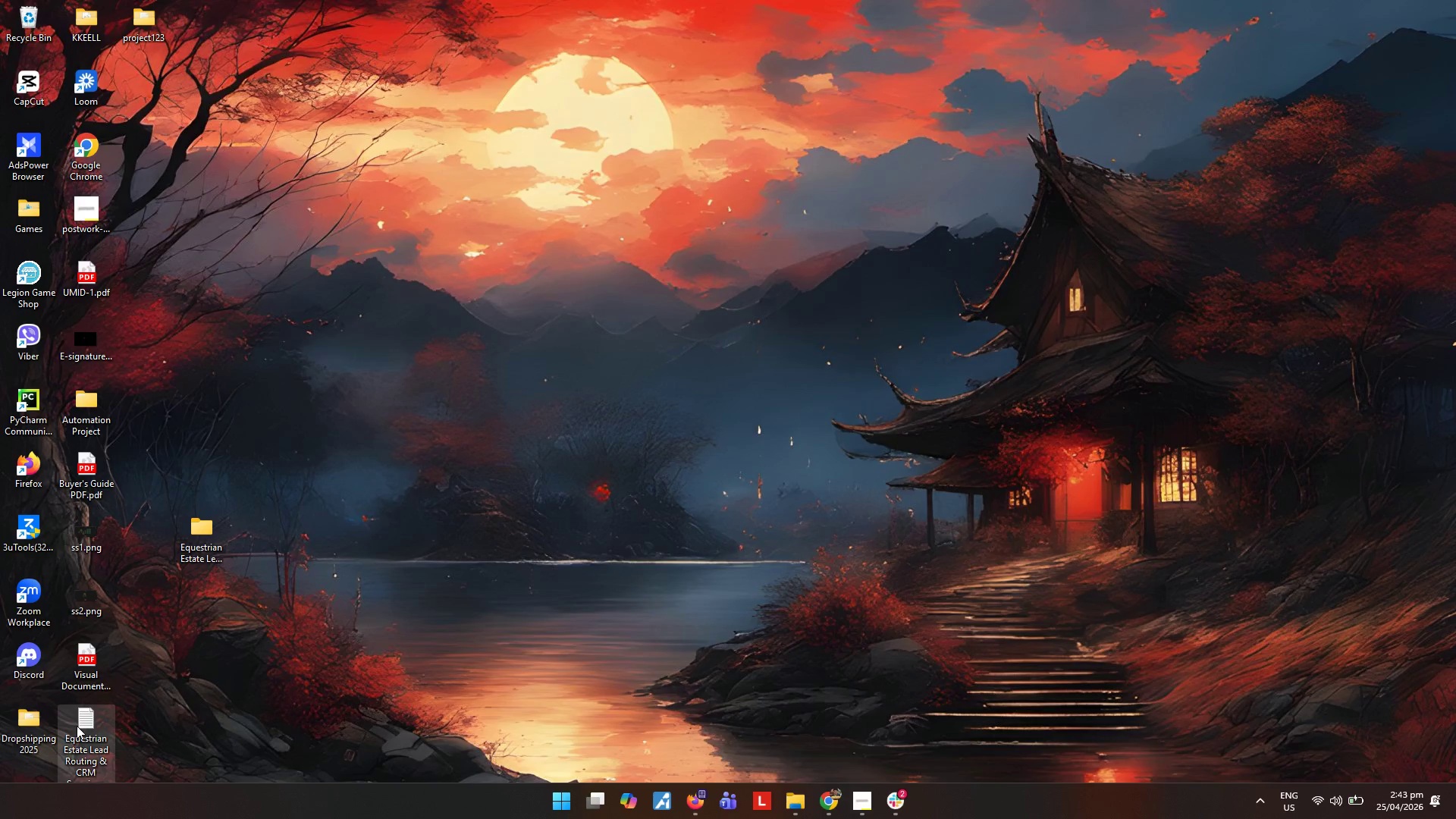 
double_click([77, 726])
 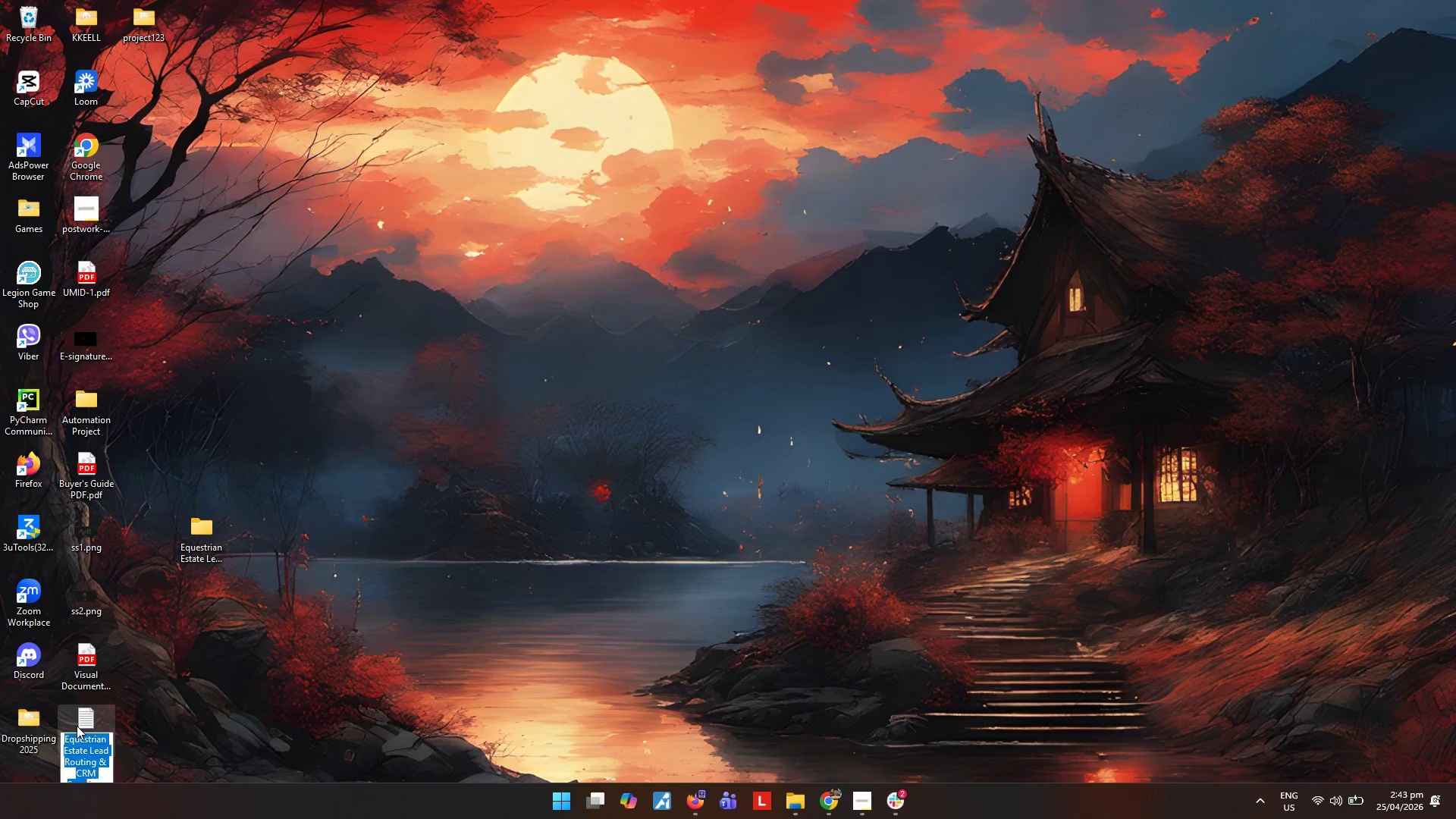 
type([F2]JSON n8n main workflow)
 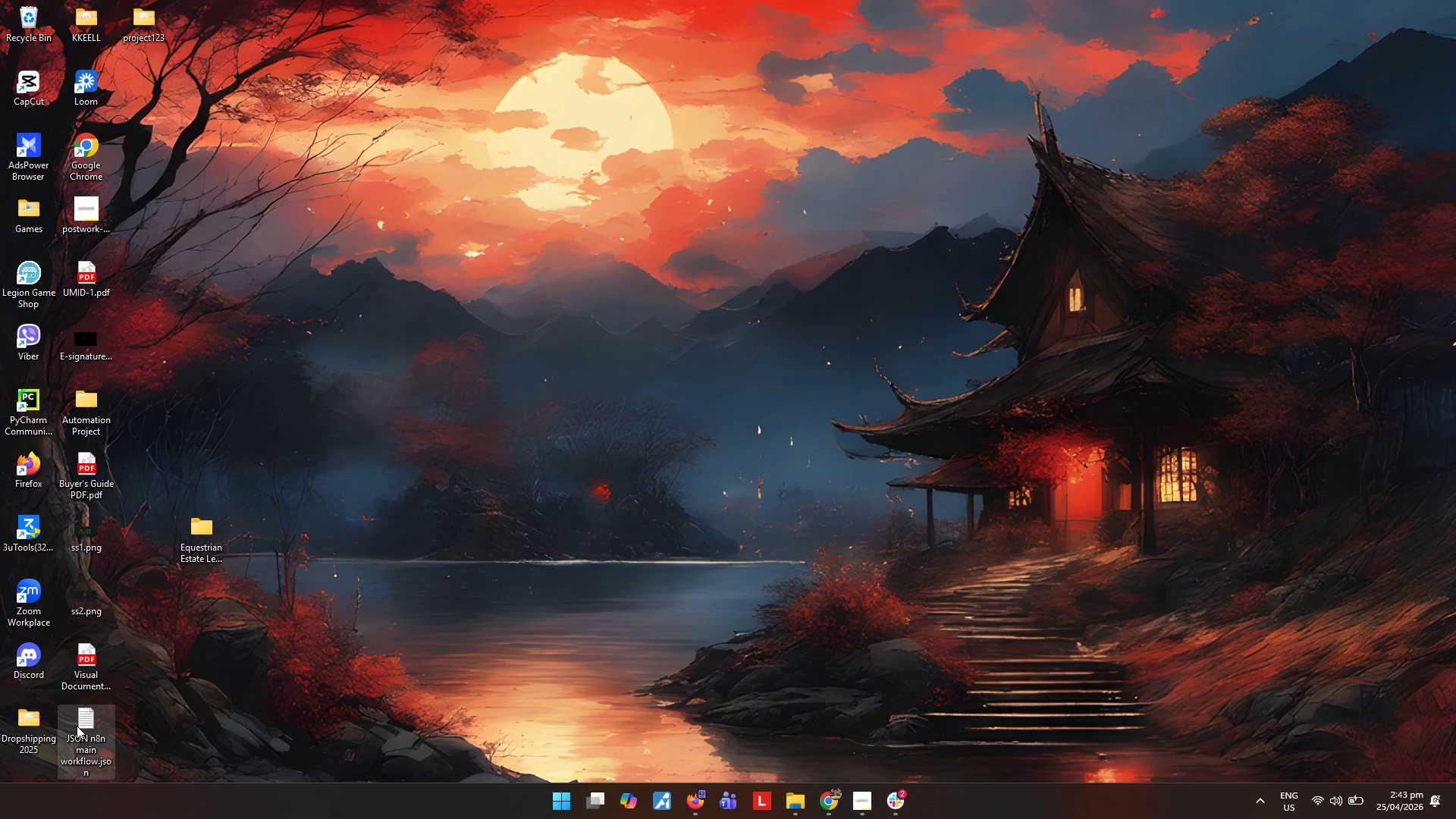 
 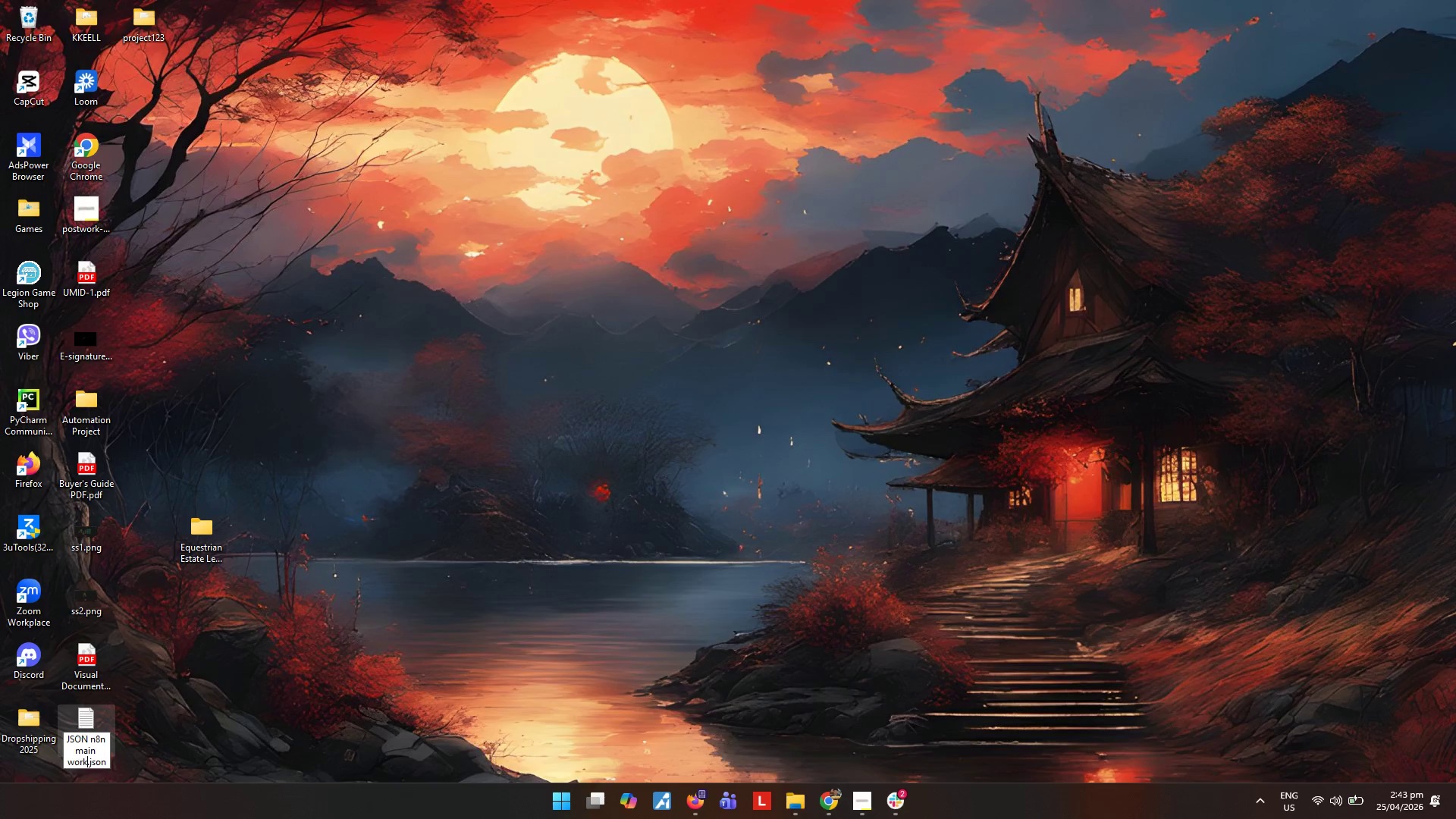 
key(Enter)
 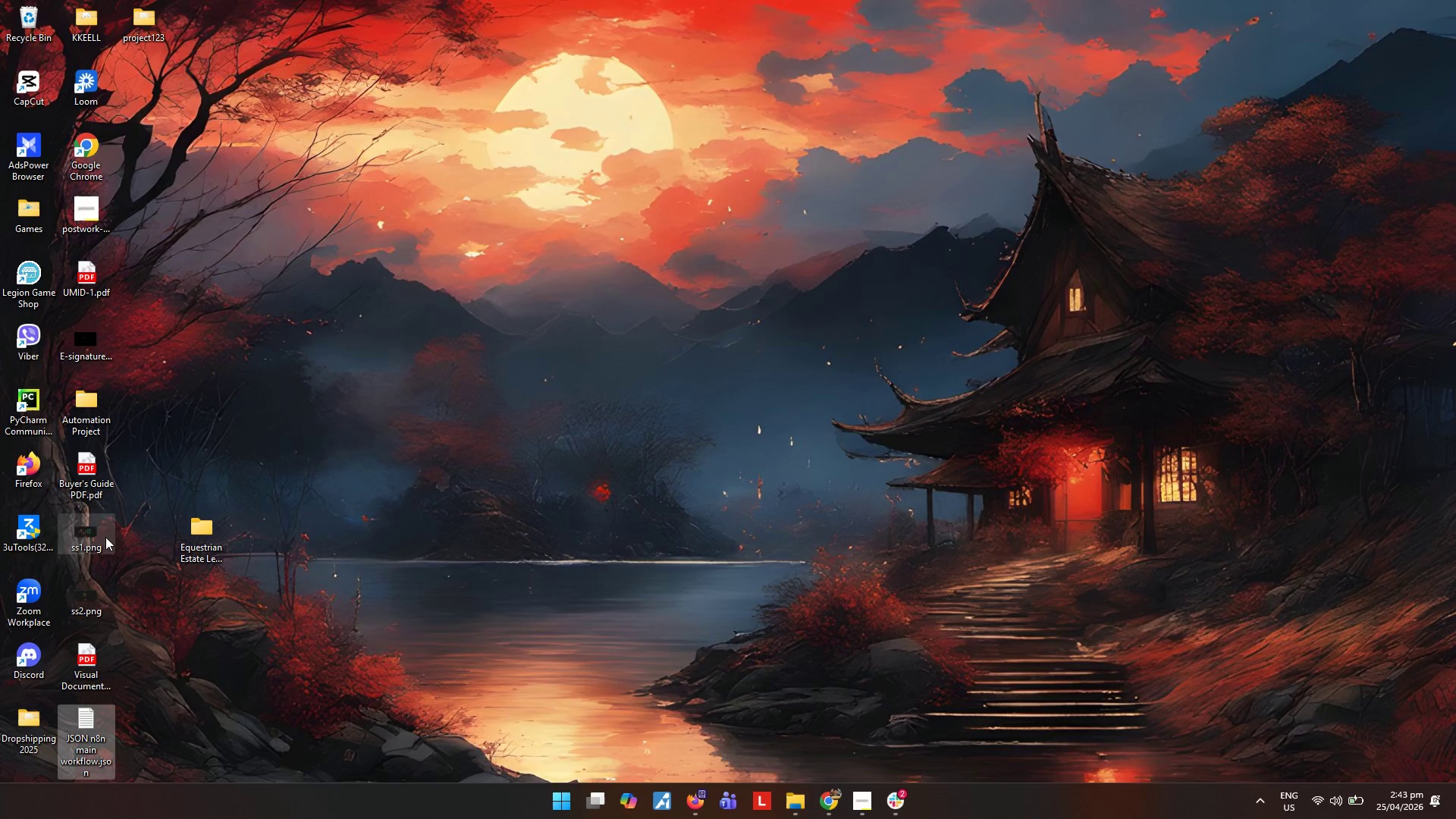 
left_click_drag(start_coordinate=[146, 511], to_coordinate=[90, 613])
 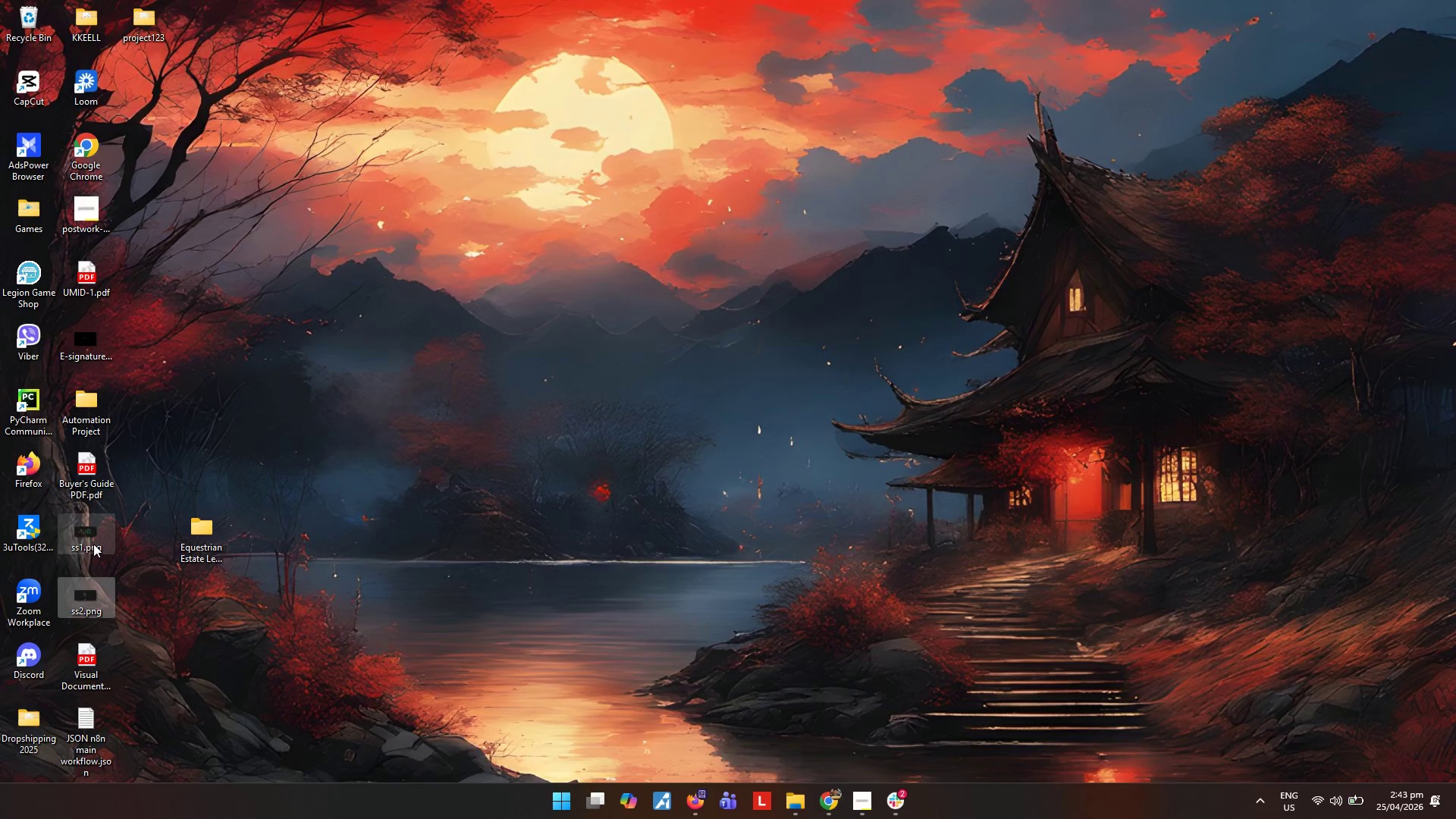 
left_click_drag(start_coordinate=[93, 544], to_coordinate=[210, 541])
 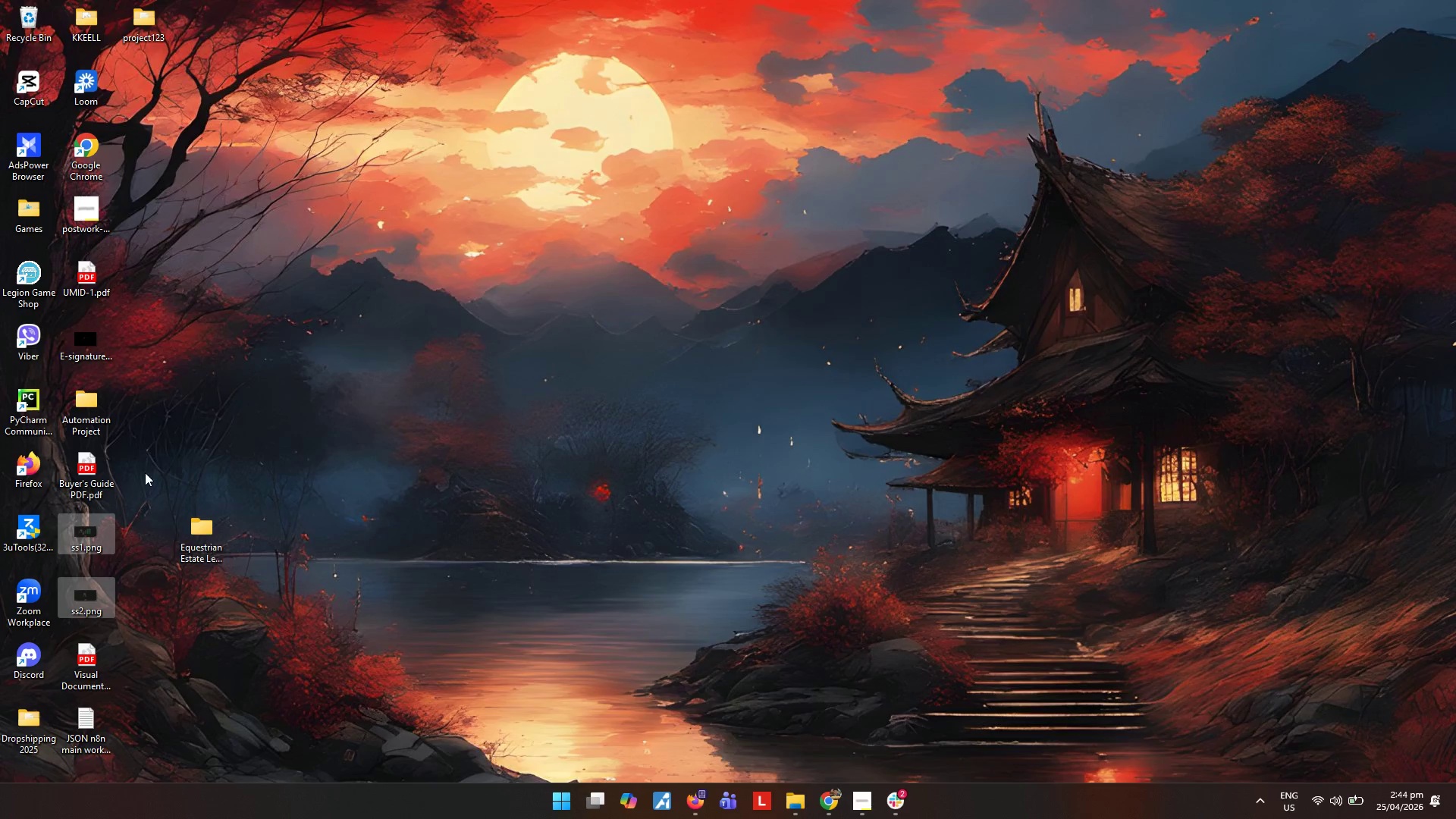 
left_click([145, 469])
 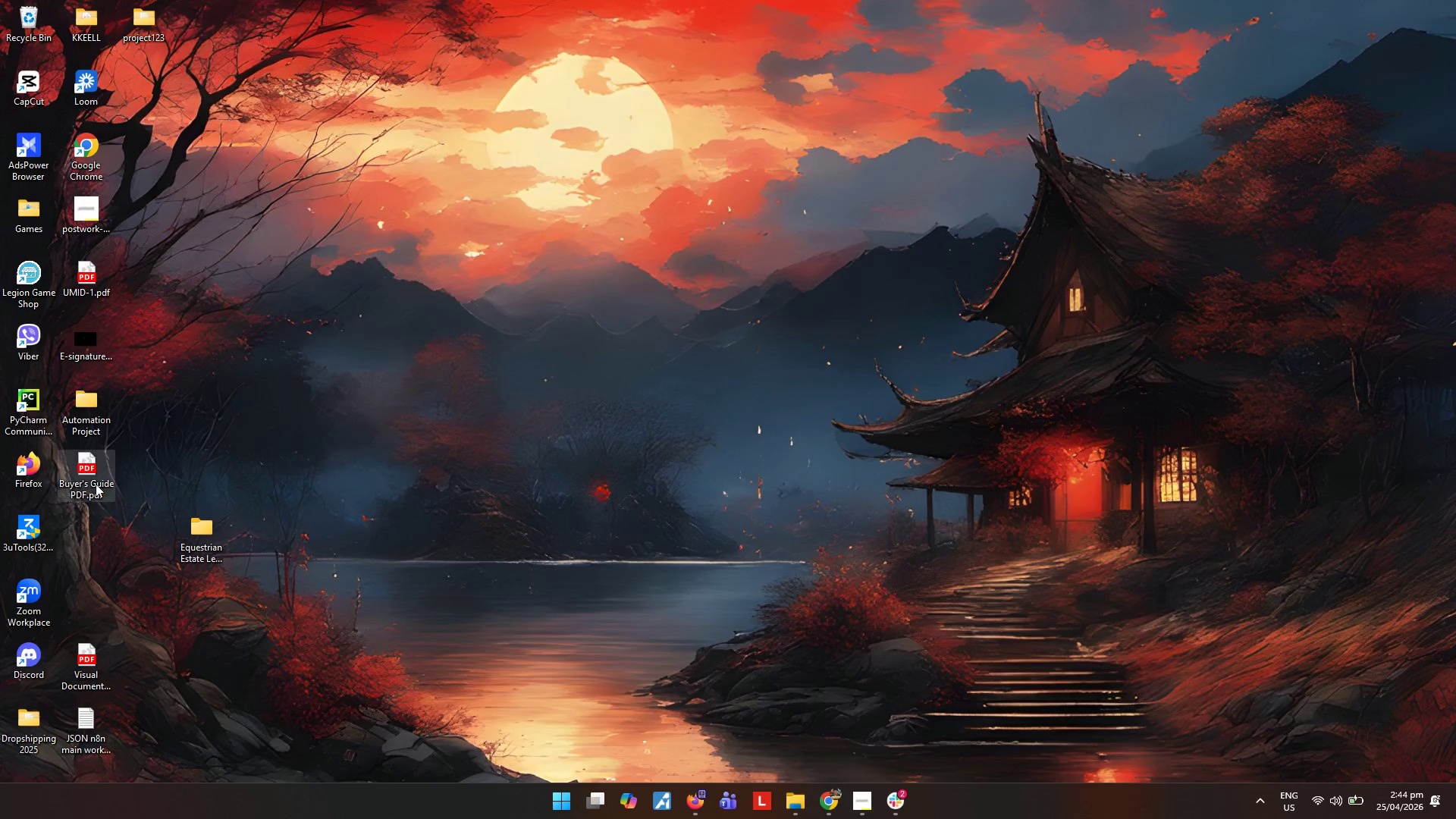 
left_click_drag(start_coordinate=[91, 479], to_coordinate=[216, 547])
 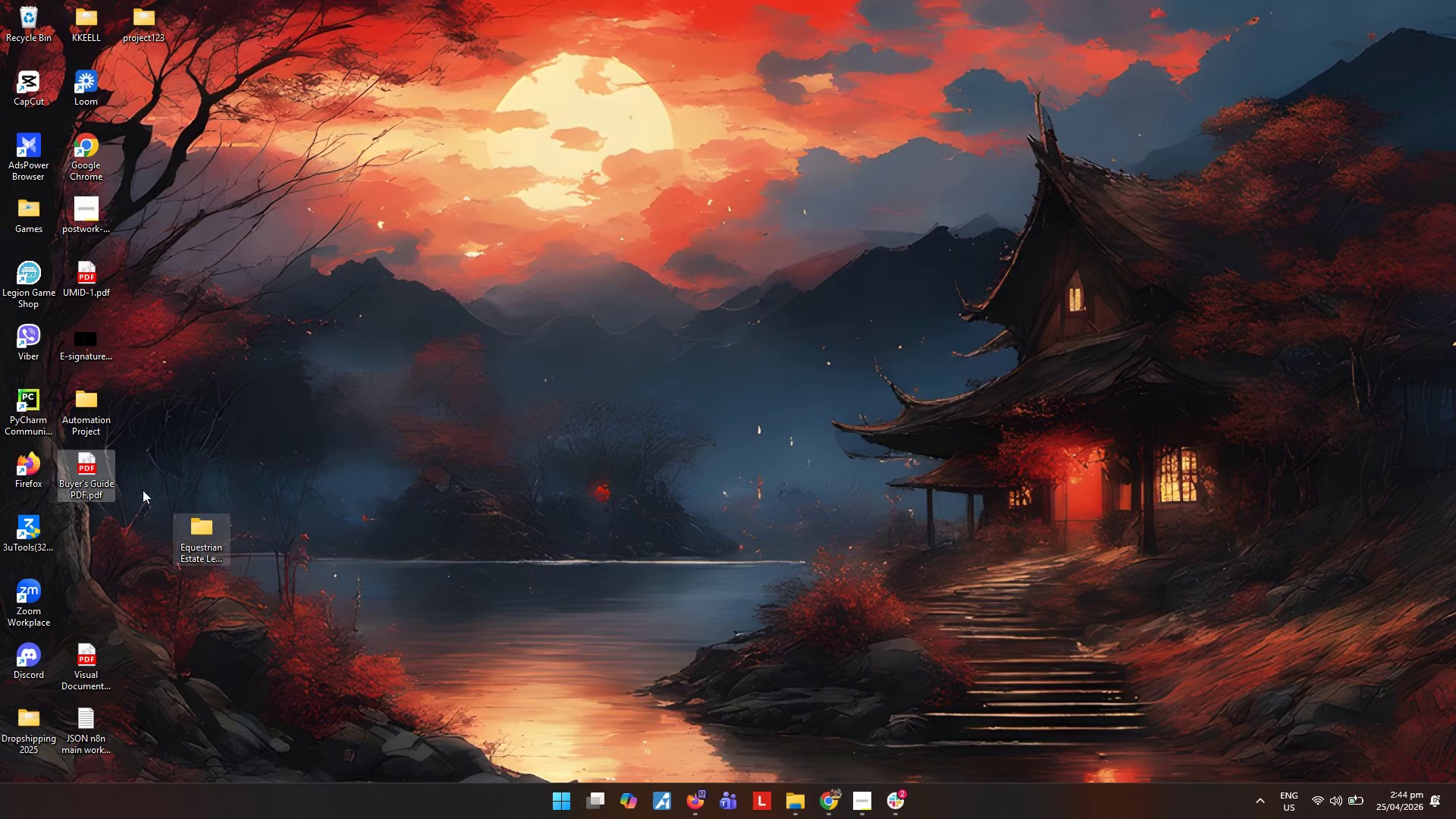 
left_click_drag(start_coordinate=[142, 488], to_coordinate=[142, 494])
 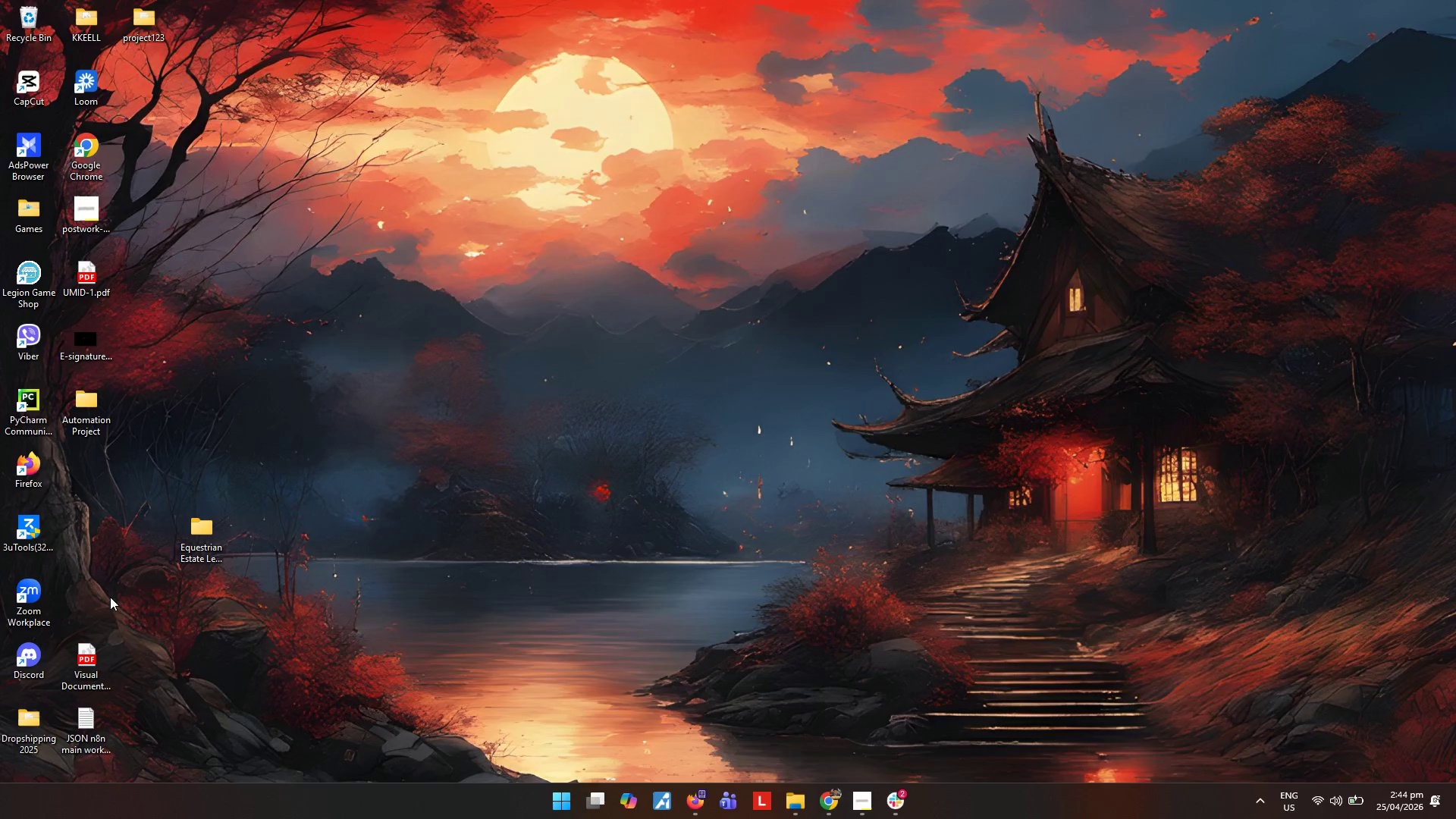 
left_click_drag(start_coordinate=[110, 597], to_coordinate=[55, 784])
 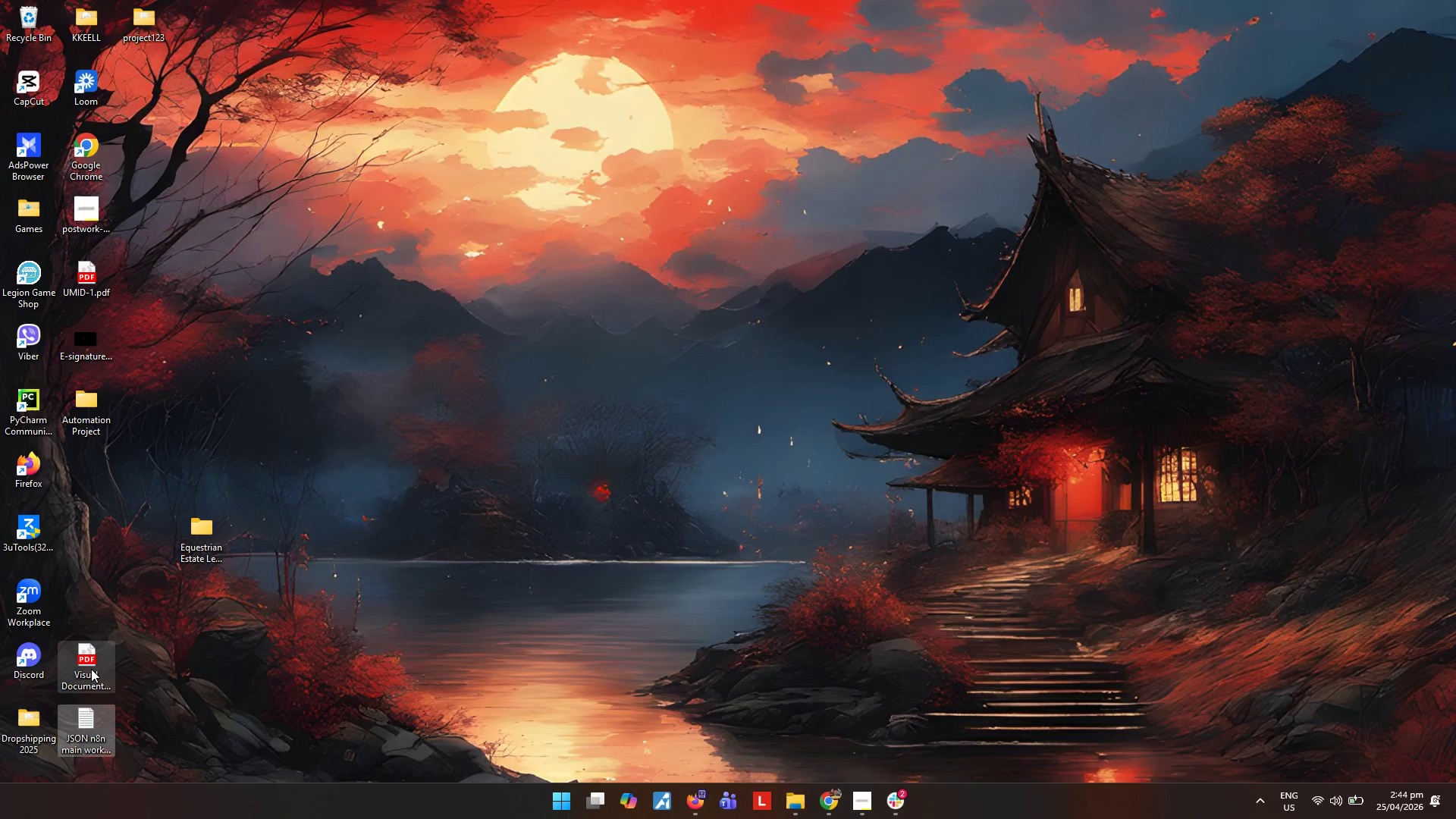 
left_click_drag(start_coordinate=[91, 669], to_coordinate=[88, 487])
 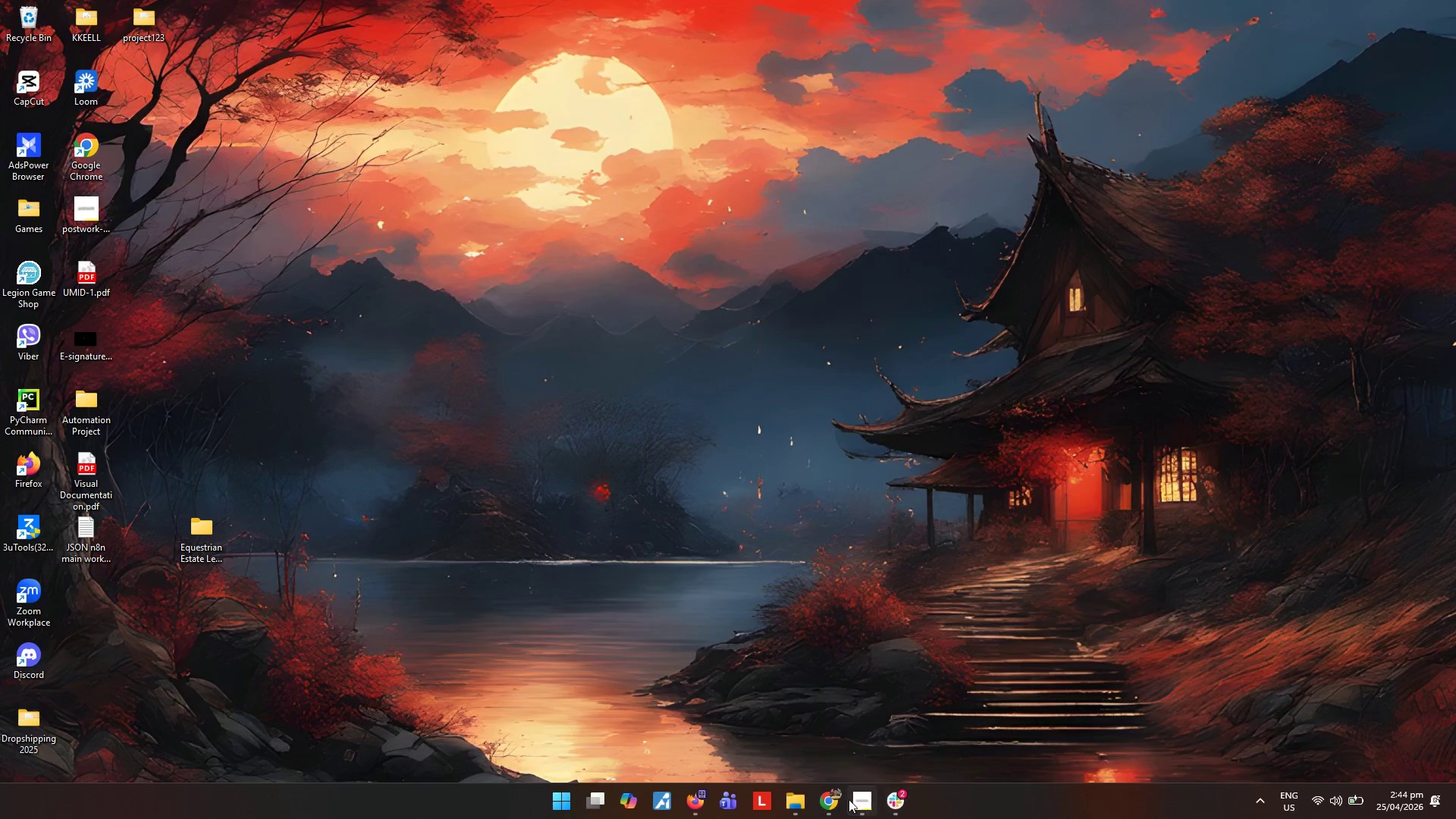 
left_click([830, 802])
 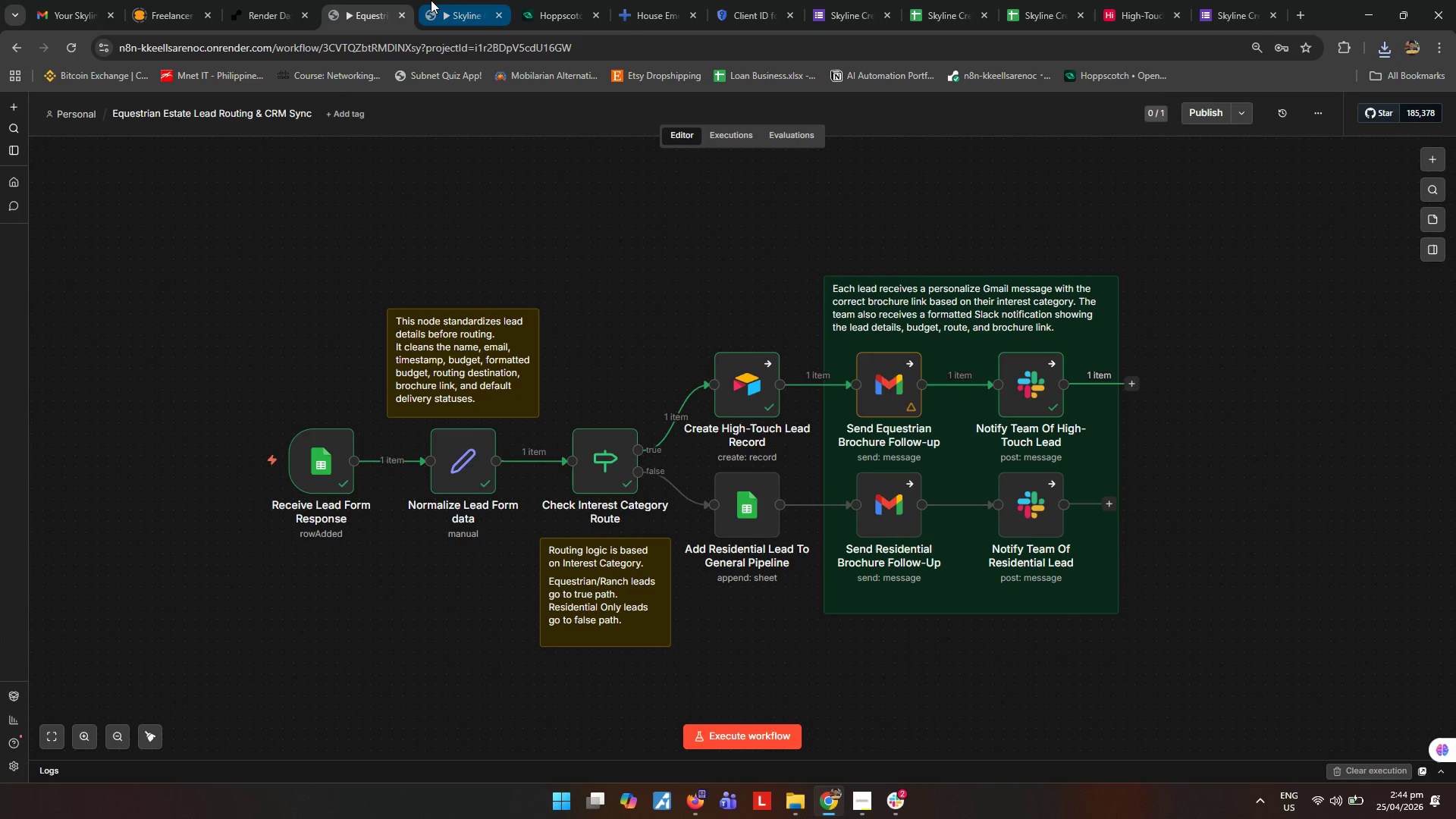 
left_click([435, 0])
 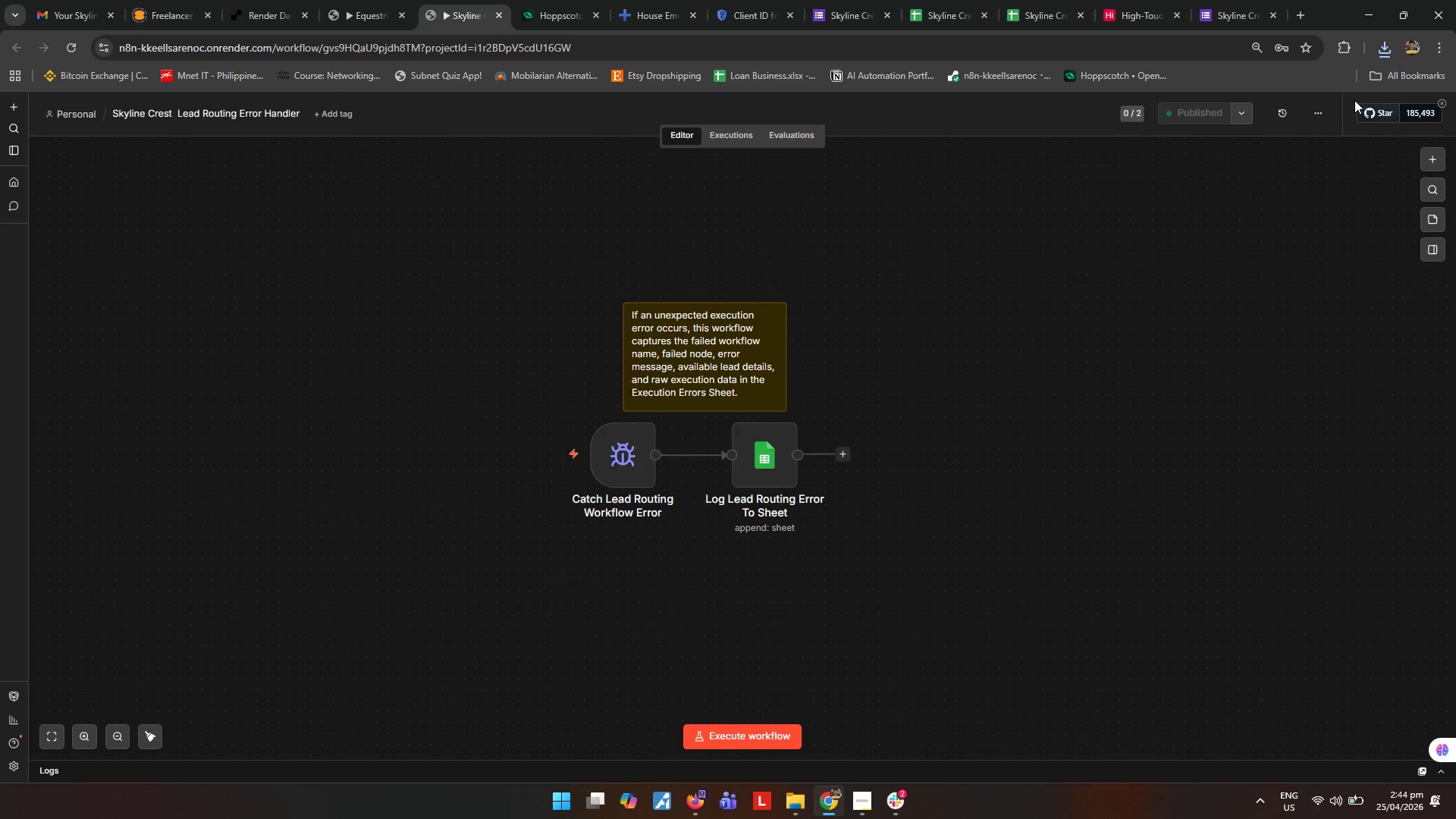 
left_click([1322, 112])
 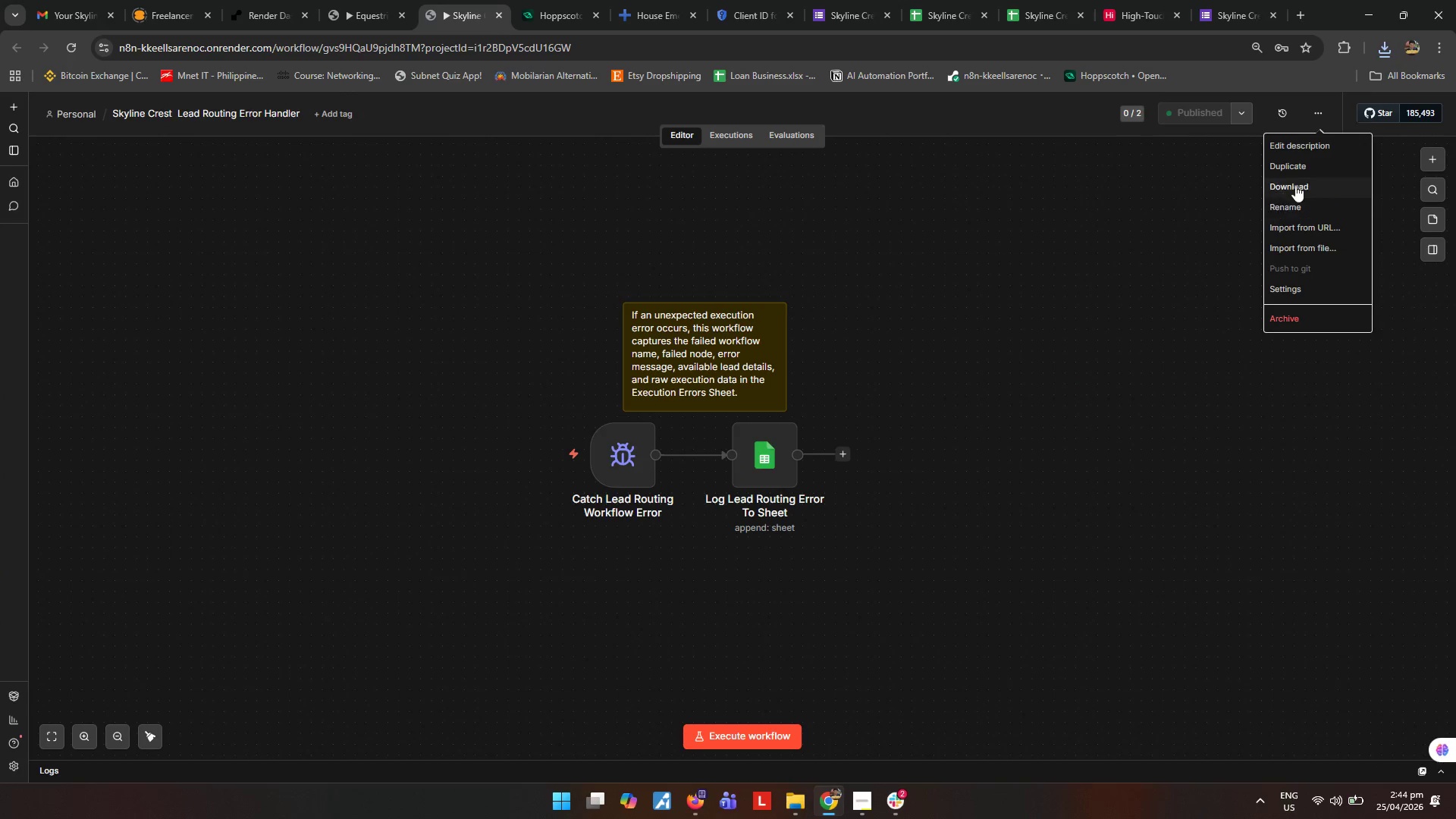 
left_click([1295, 185])
 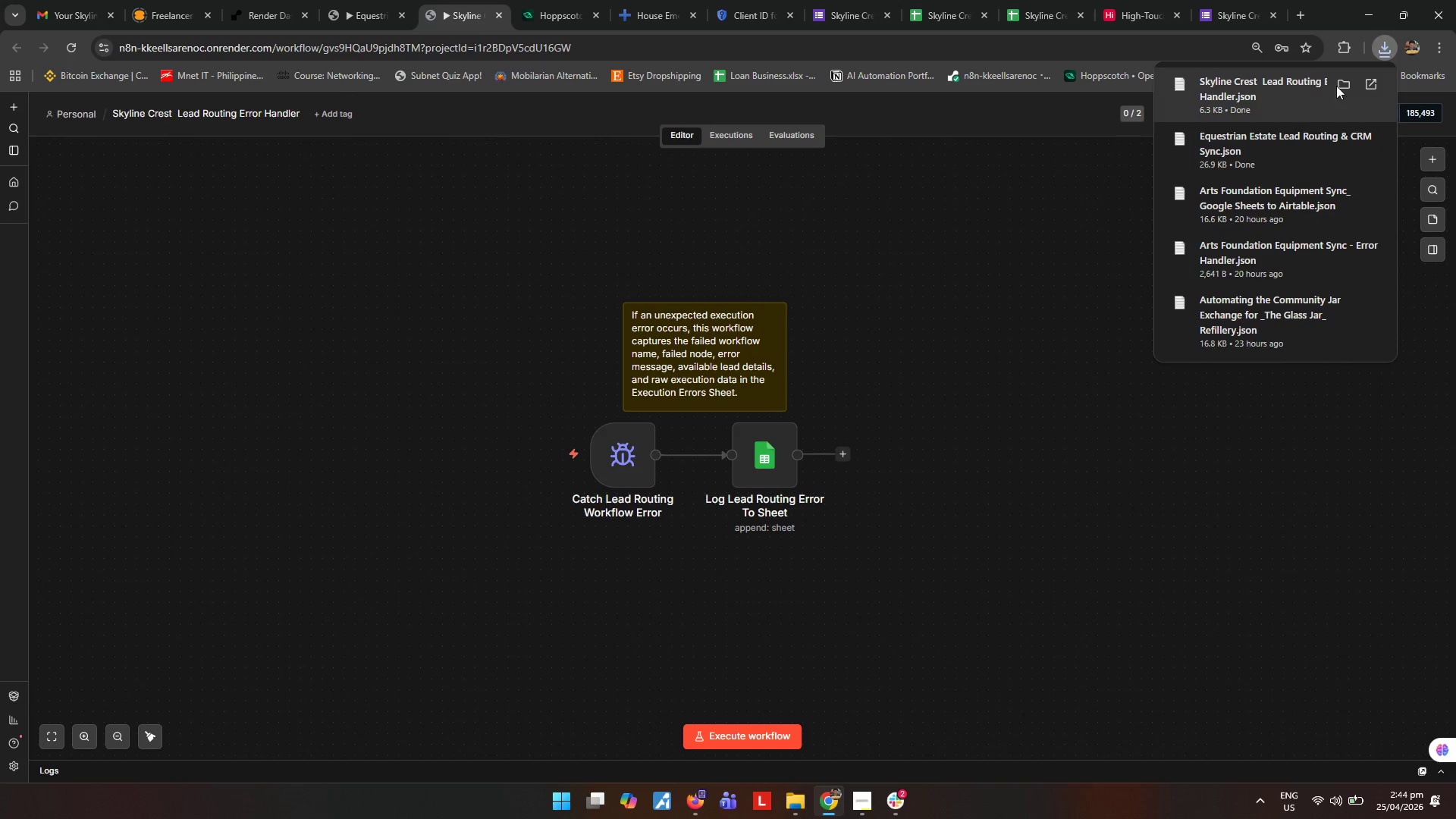 
left_click([1345, 79])
 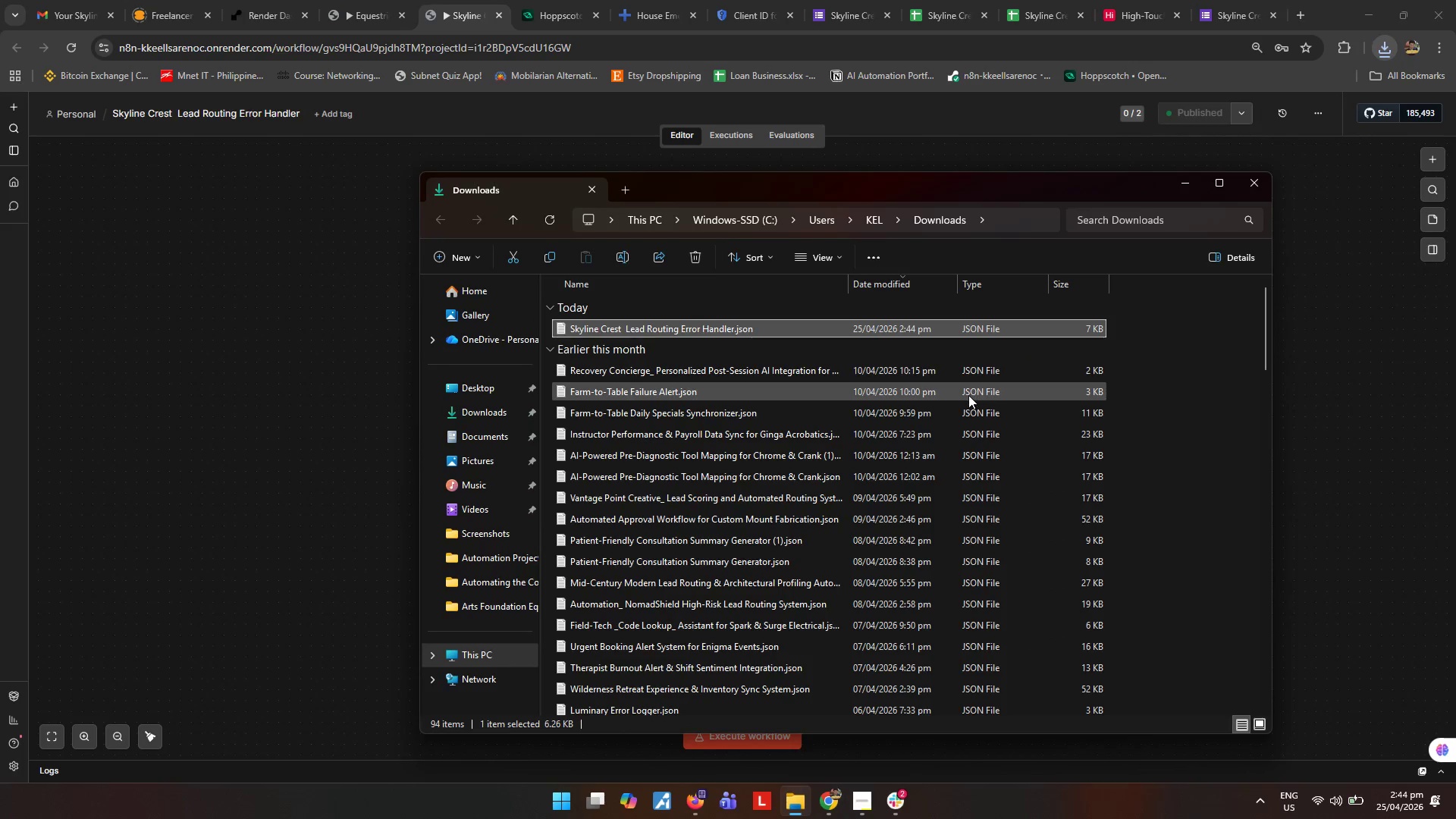 
key(Control+ControlLeft)
 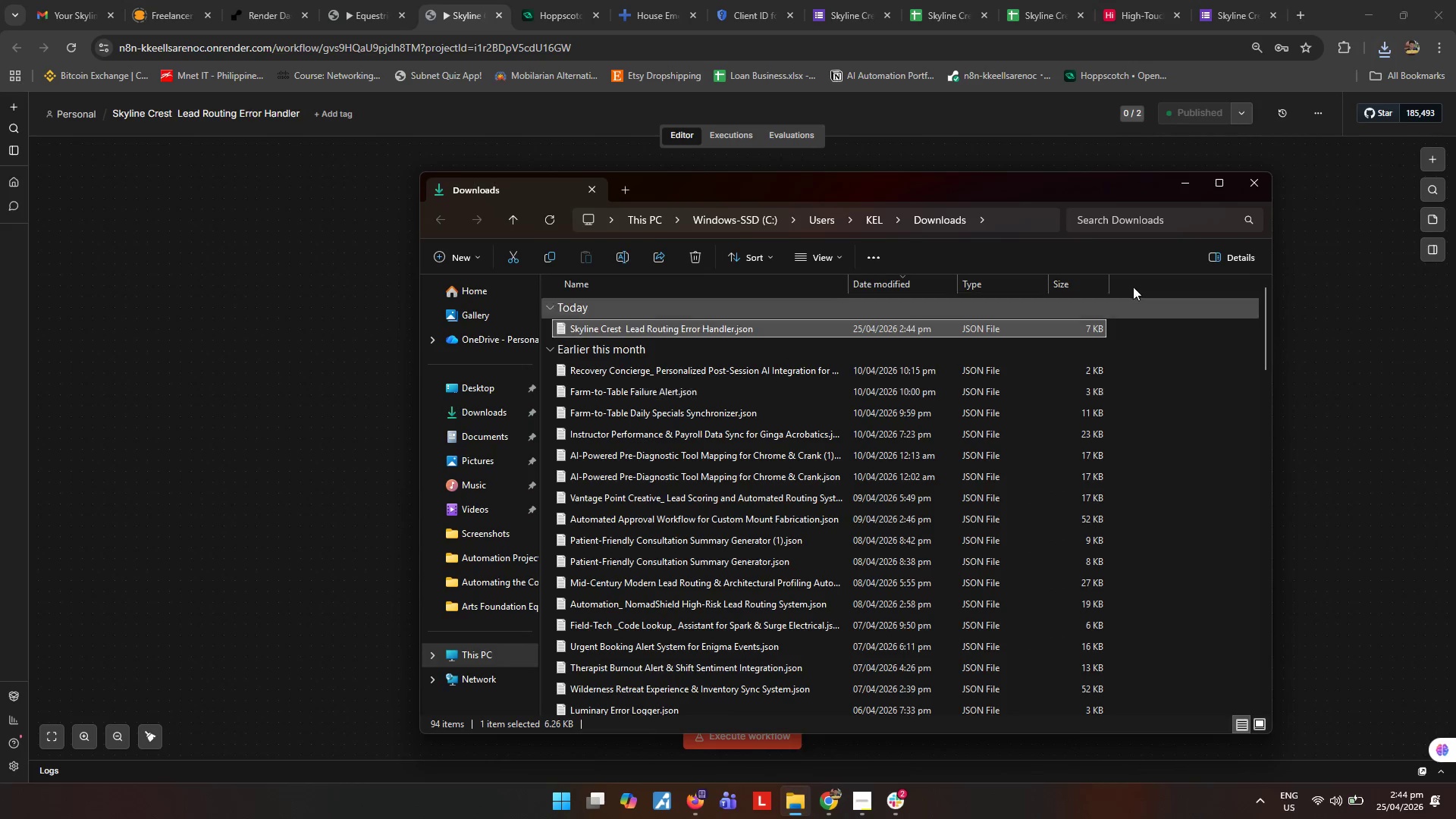 
key(Control+X)
 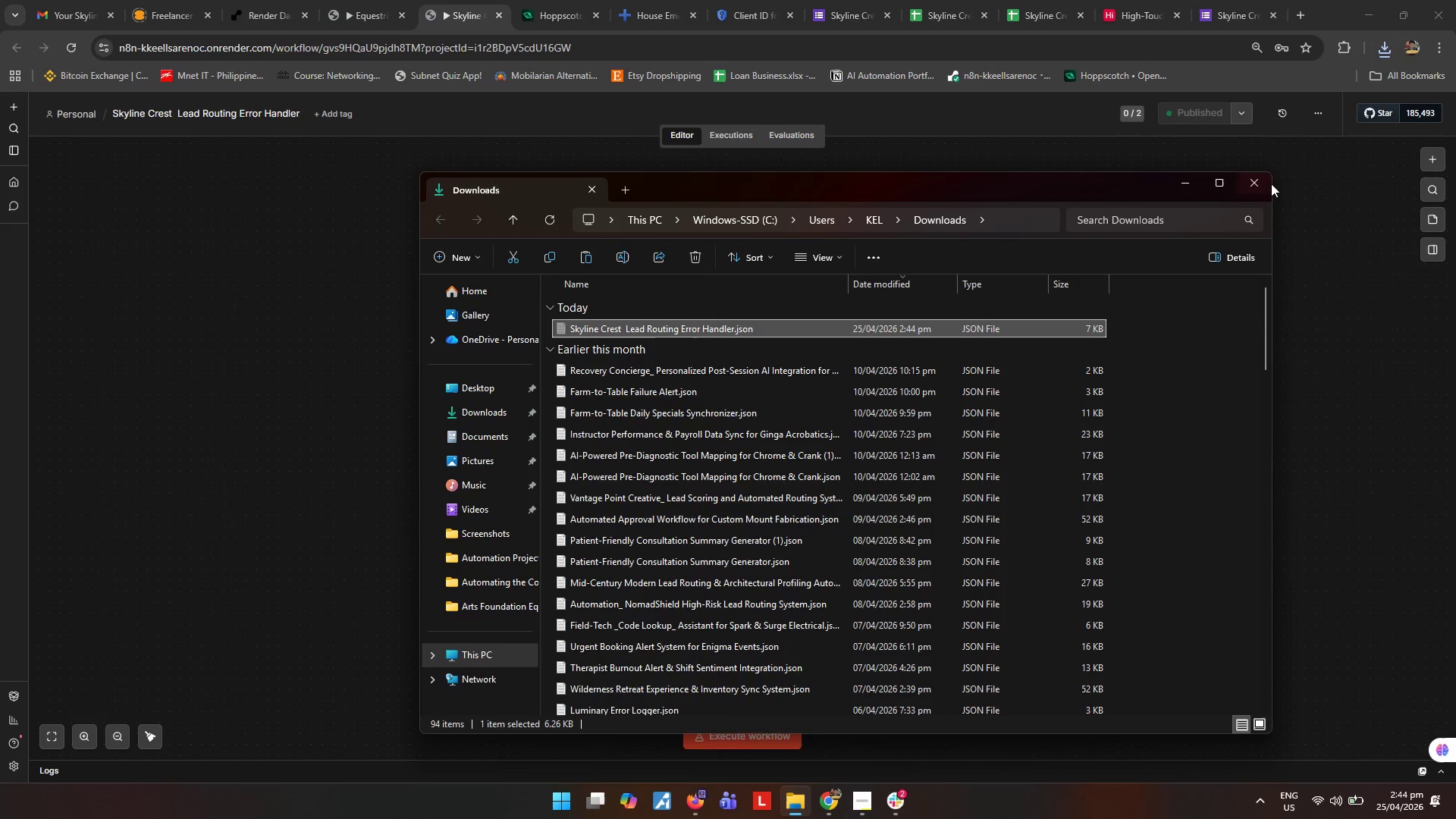 
left_click_drag(start_coordinate=[1260, 177], to_coordinate=[1262, 172])
 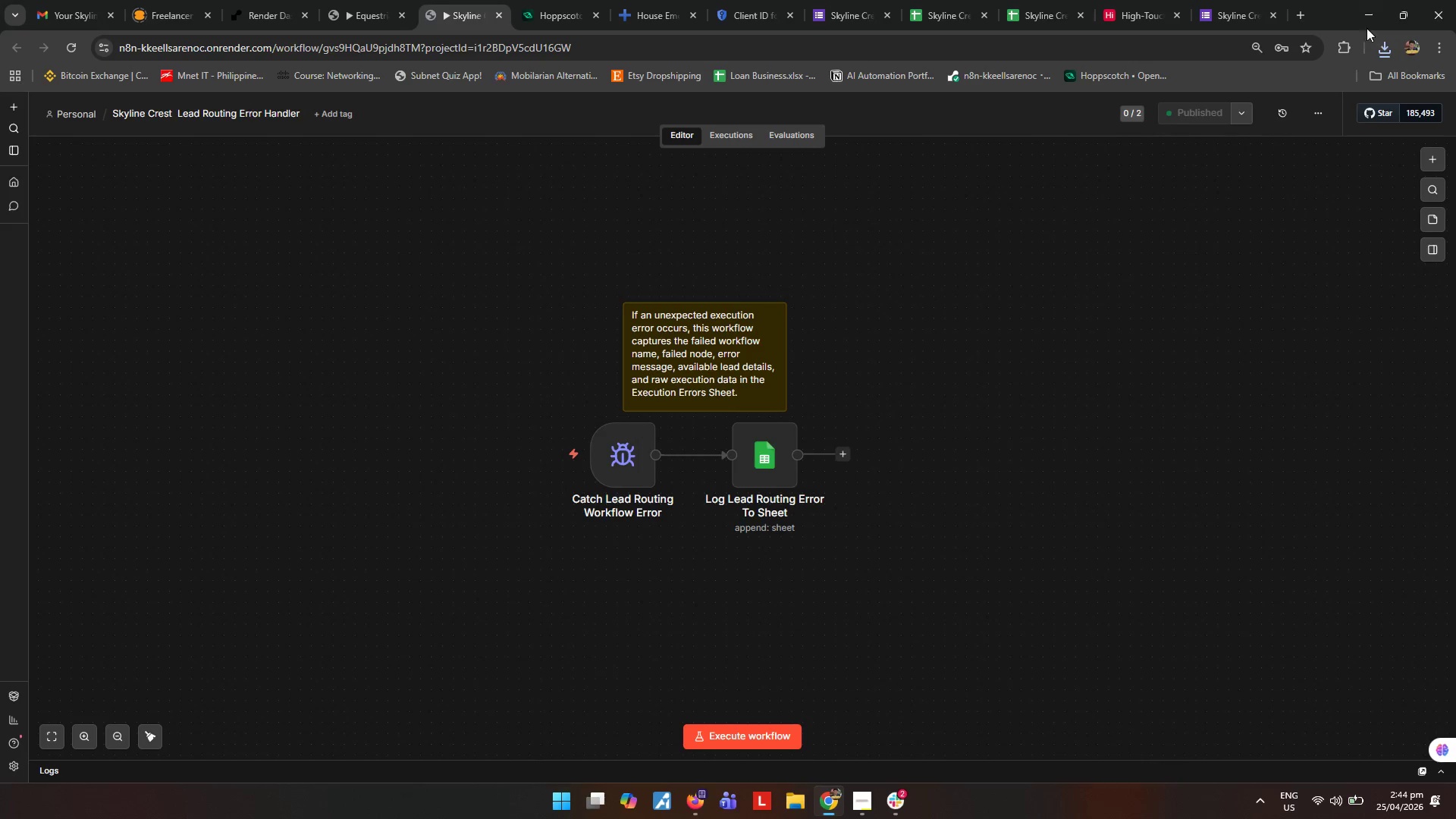 
double_click([1363, 16])
 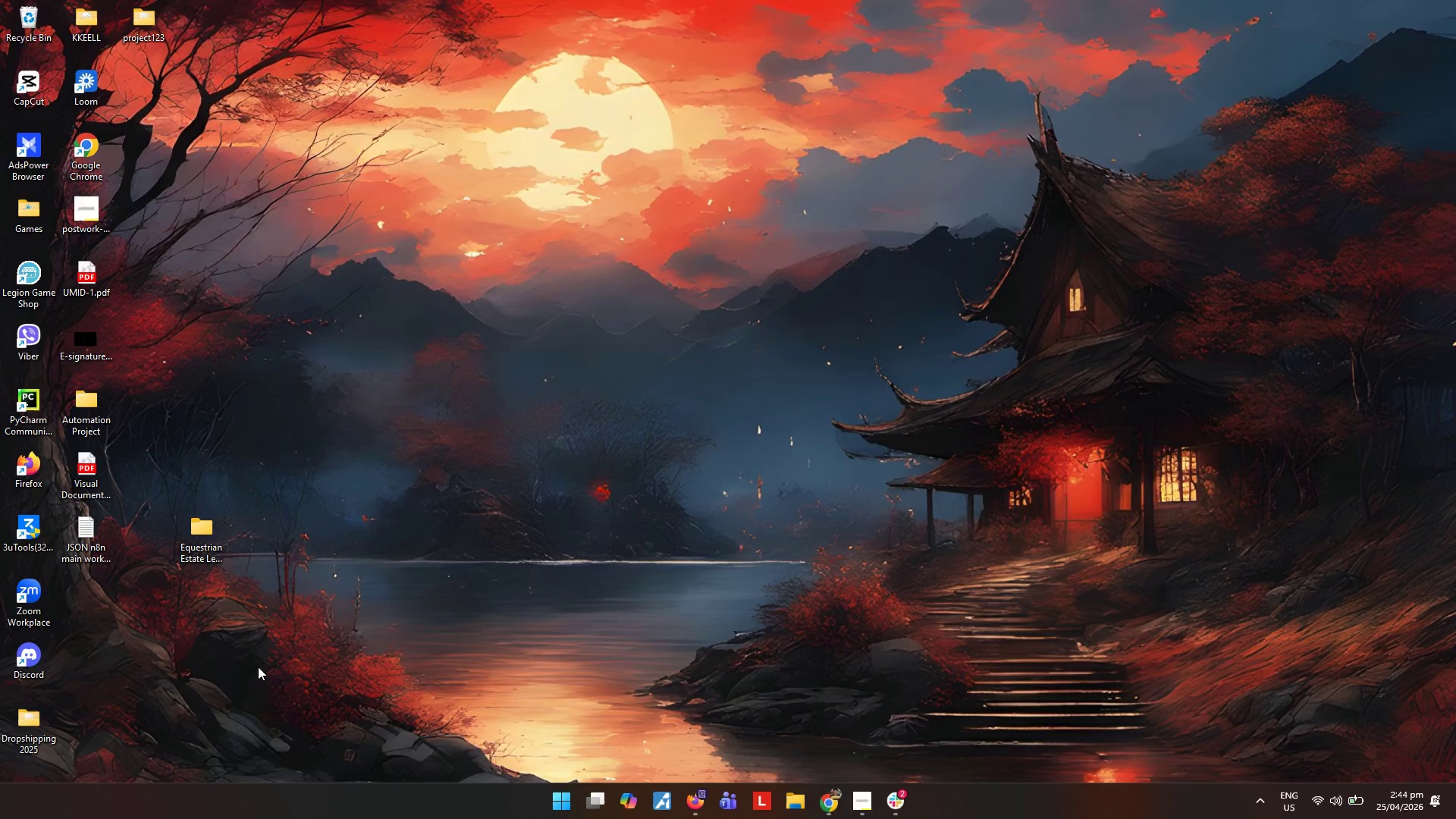 
left_click([228, 695])
 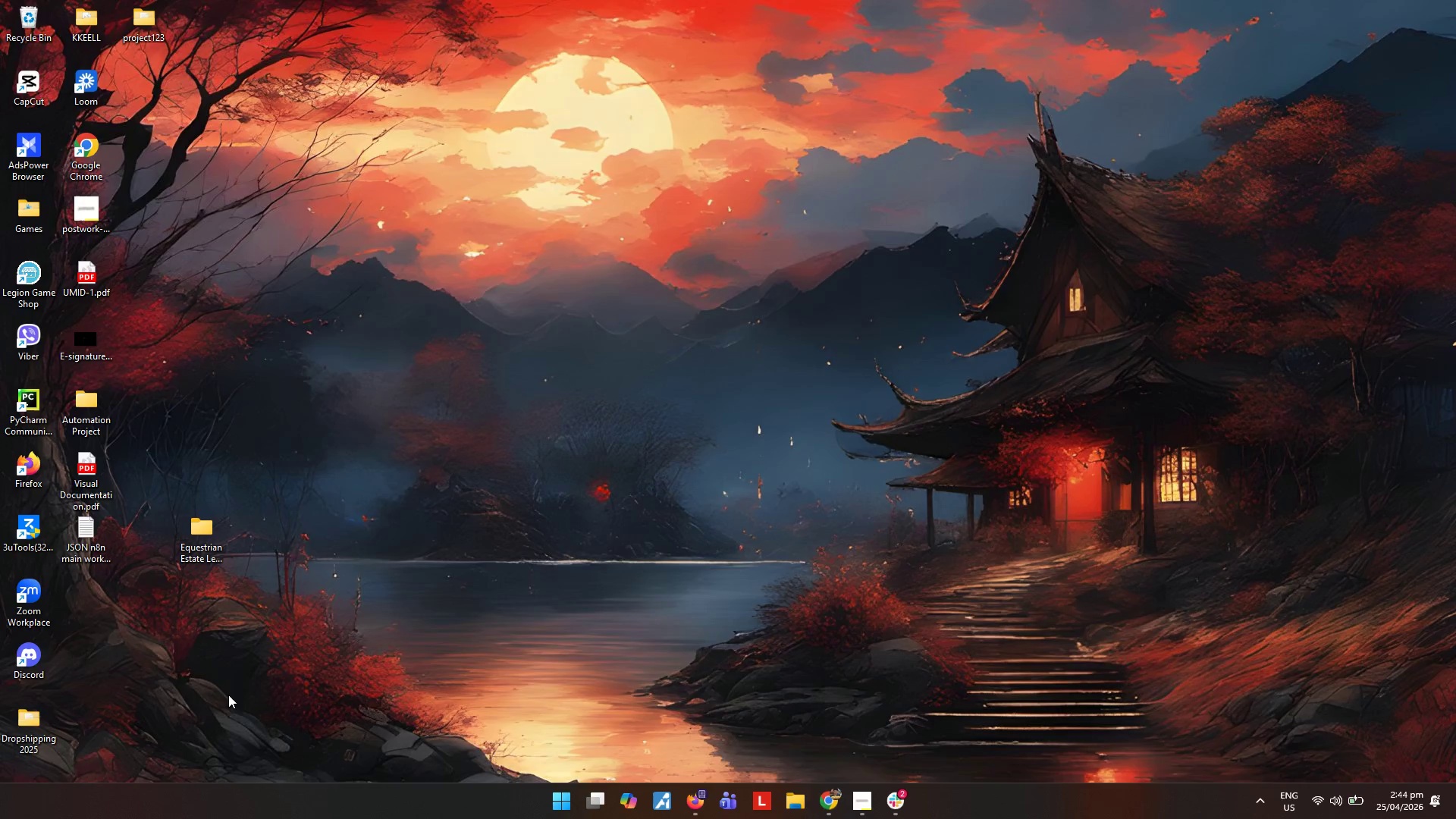 
key(Control+ControlLeft)
 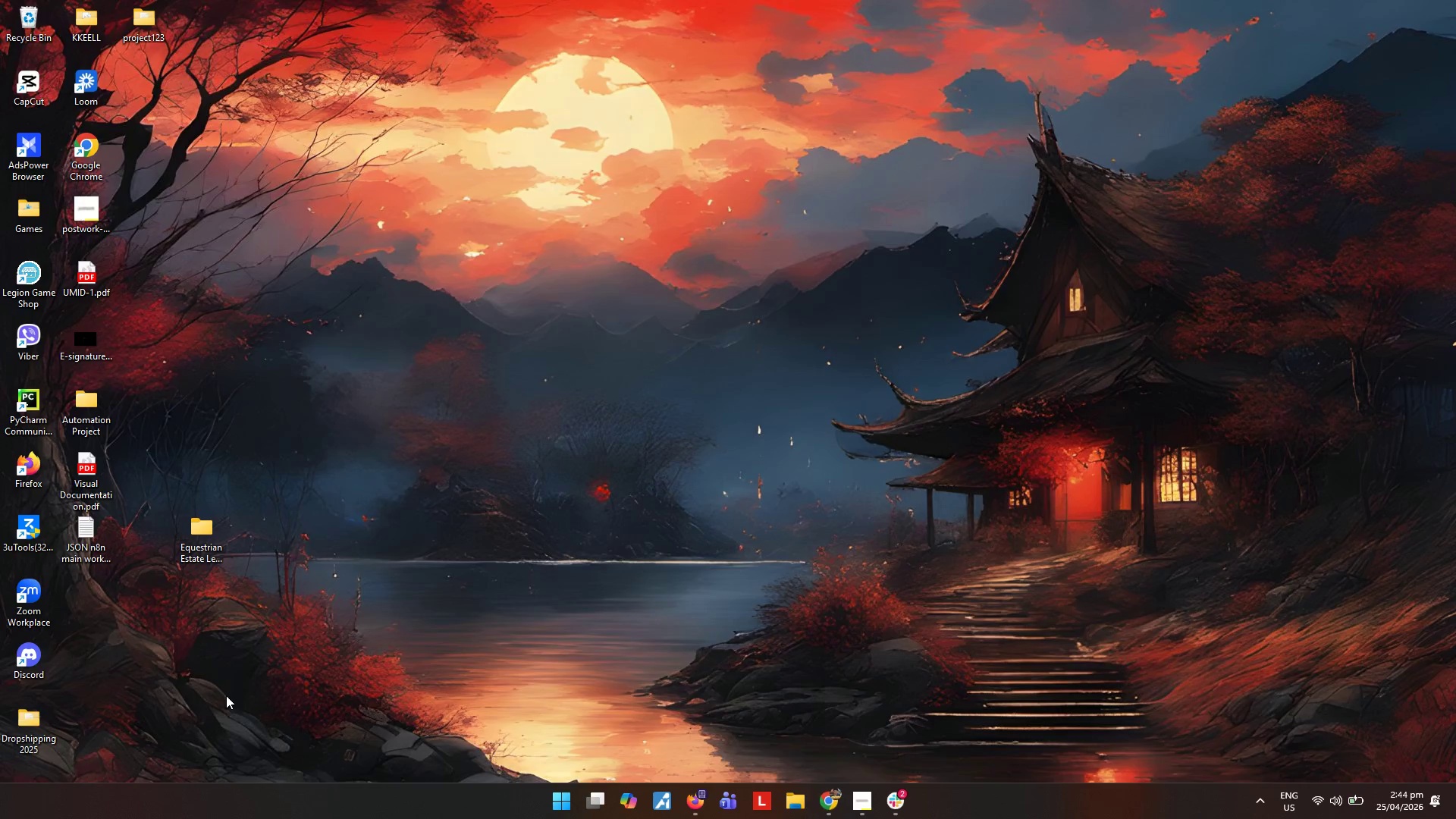 
key(Control+V)
 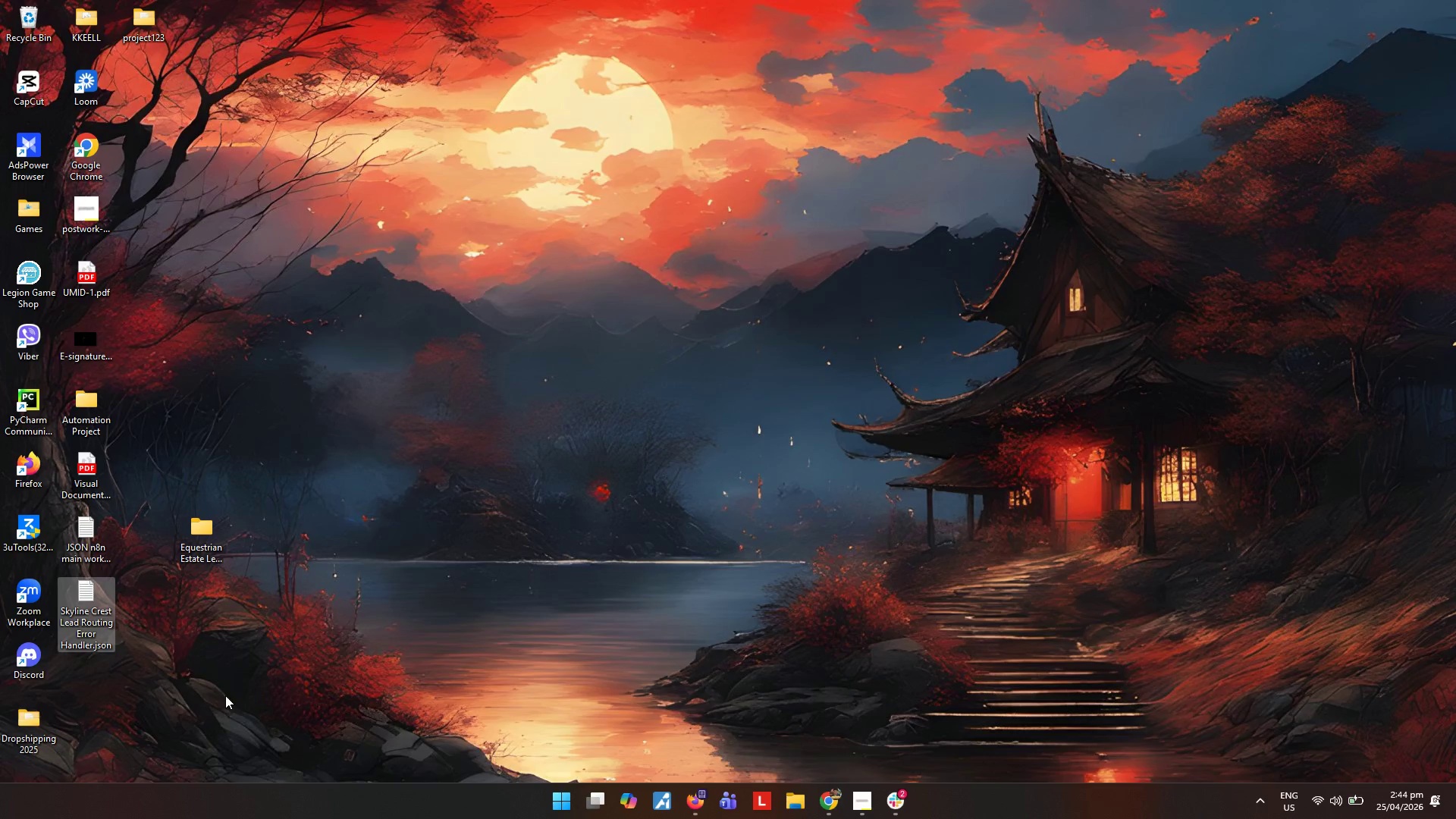 
type([F2]JSON n8n e)
key(Backspace)
type(Error handl)
key(Backspace)
key(Backspace)
key(Backspace)
key(Backspace)
key(Backspace)
type(Handler)
 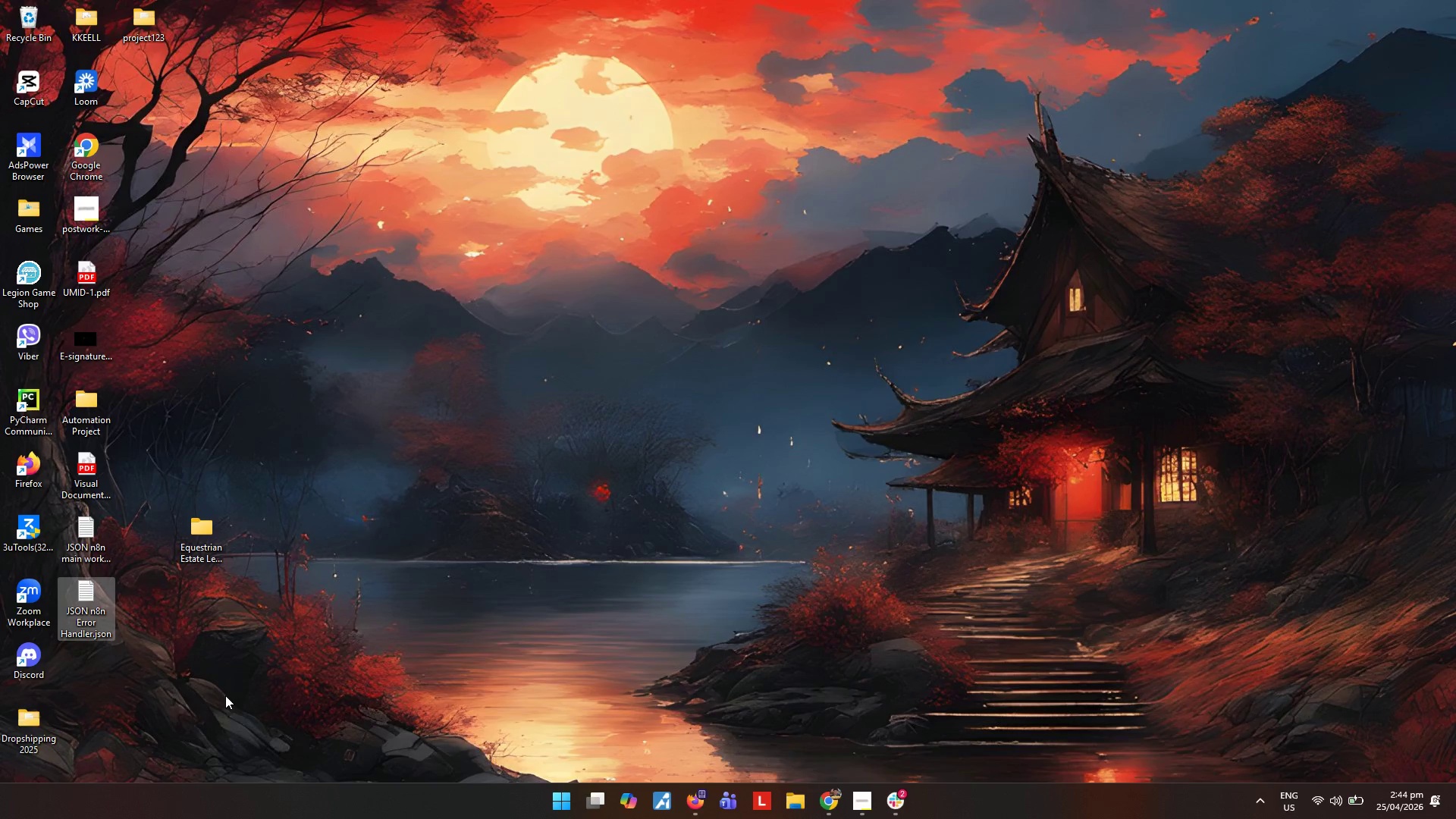 
 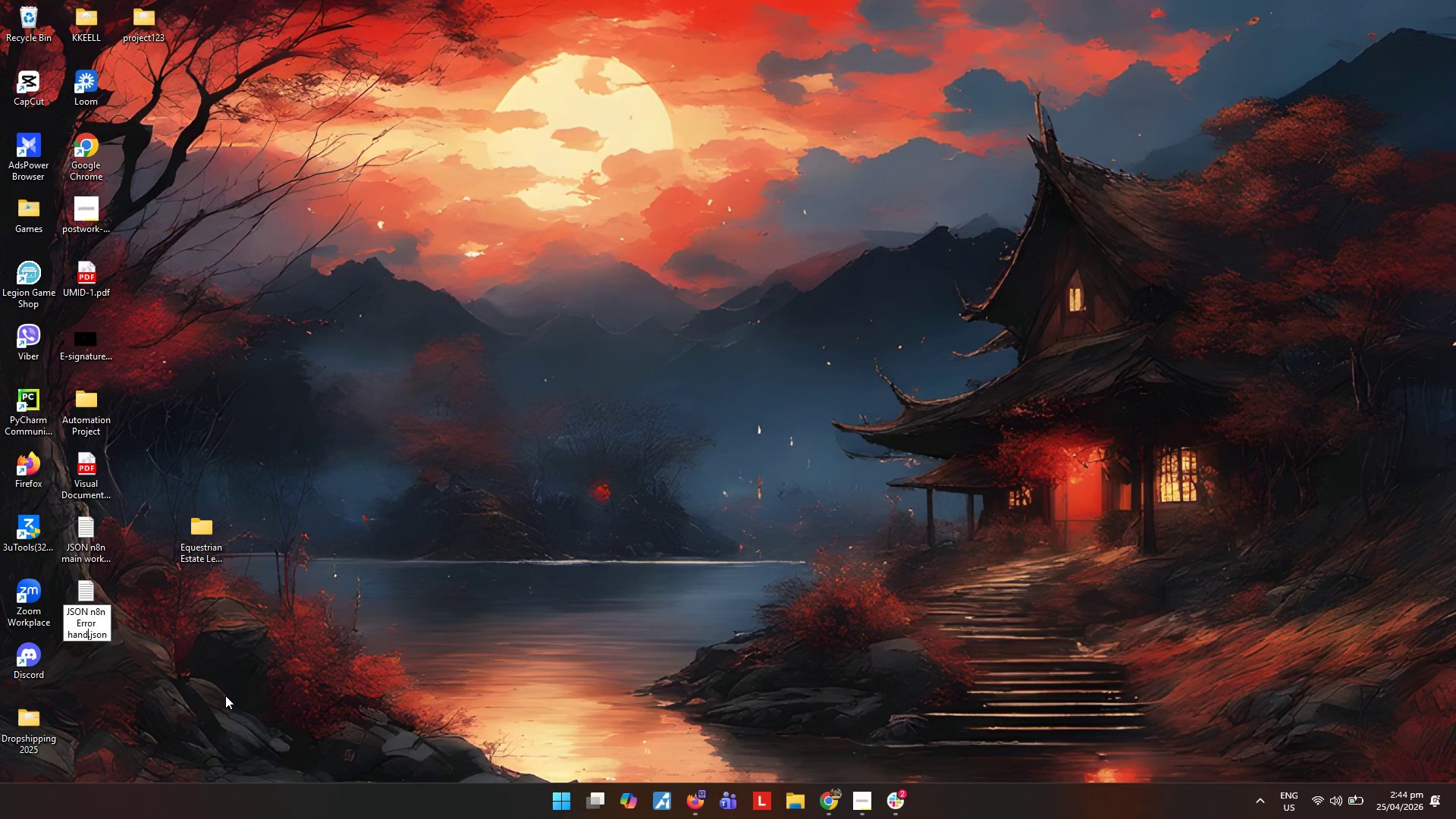 
key(Enter)
 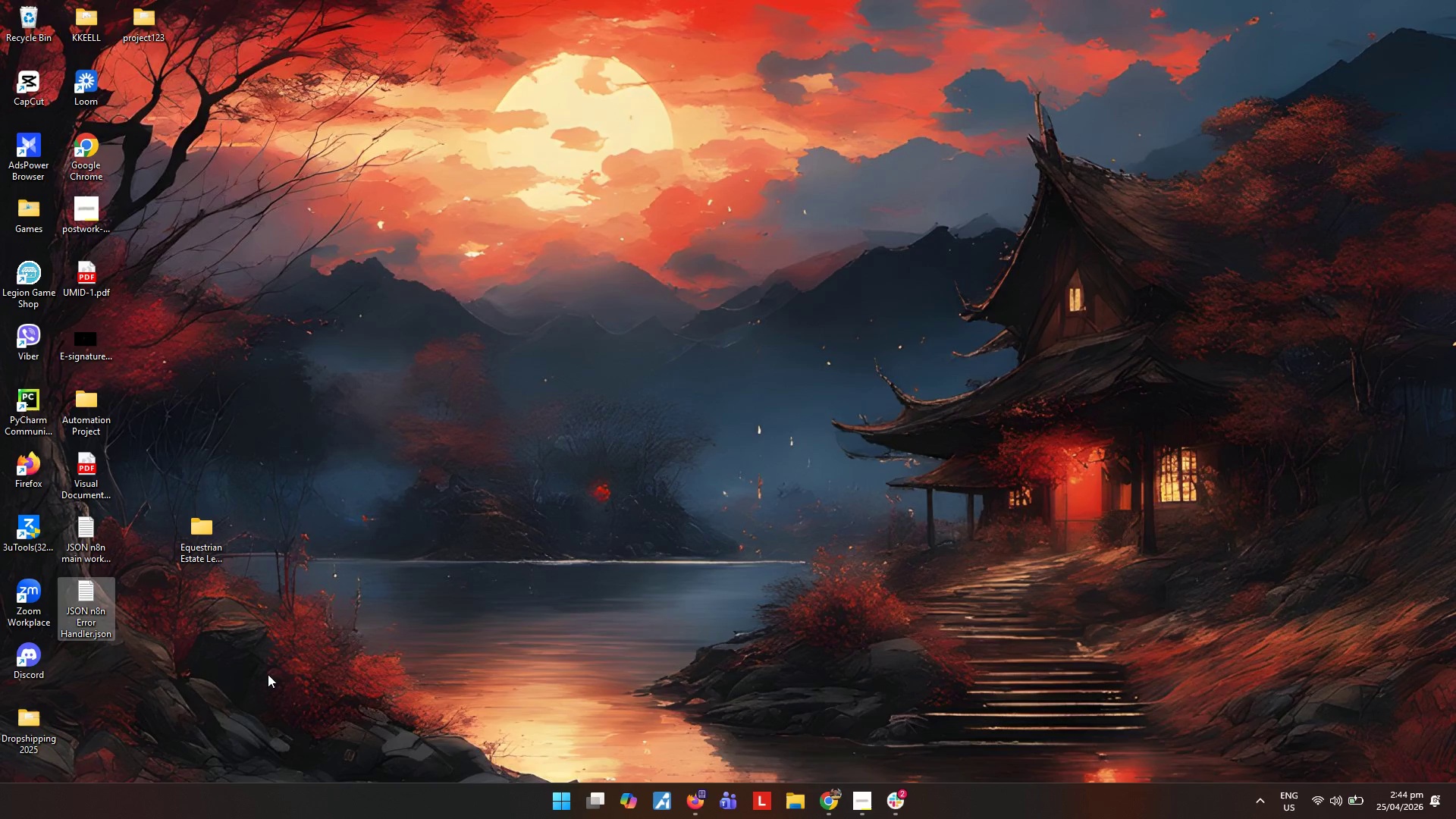 